 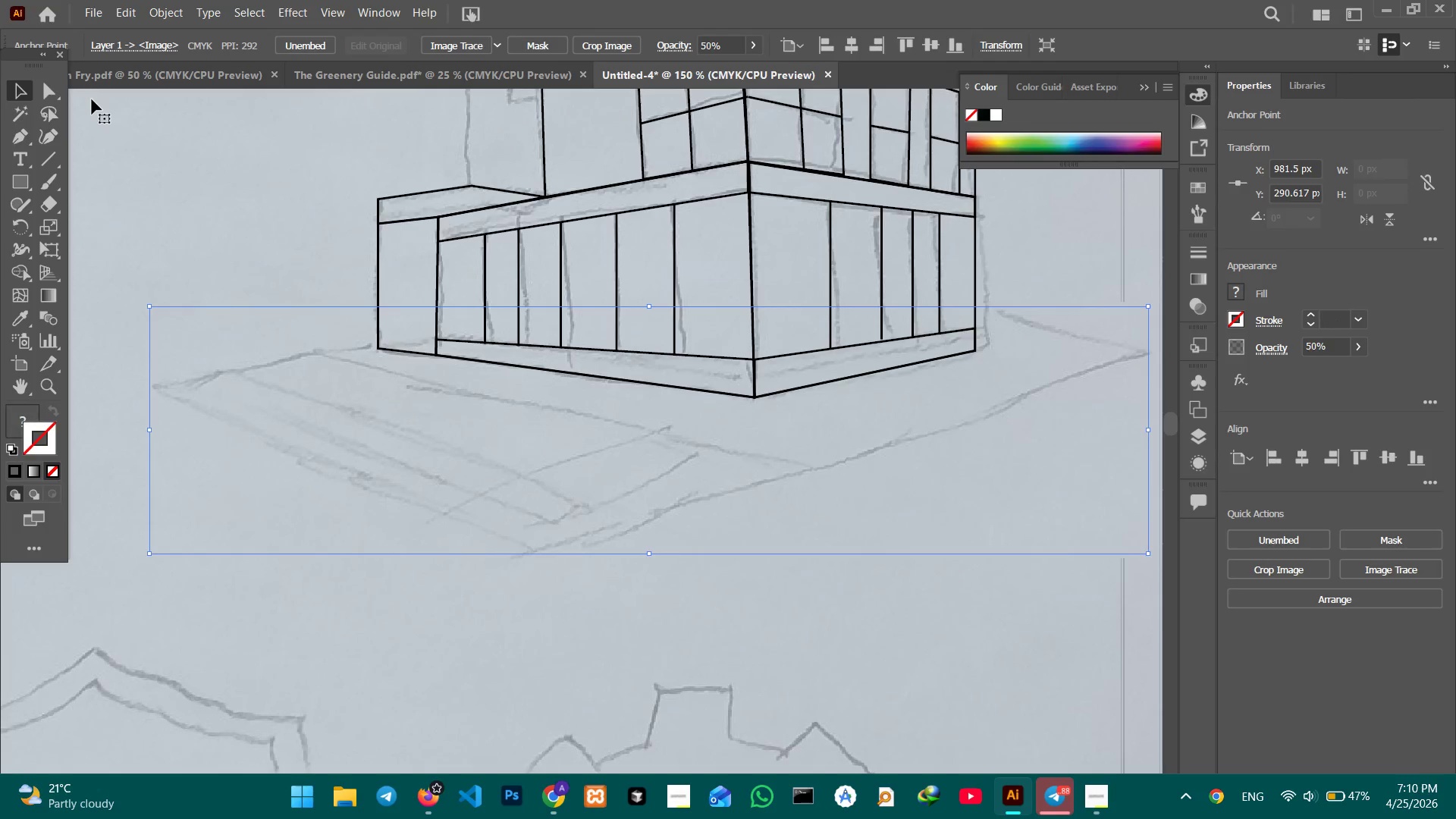 
left_click([119, 206])
 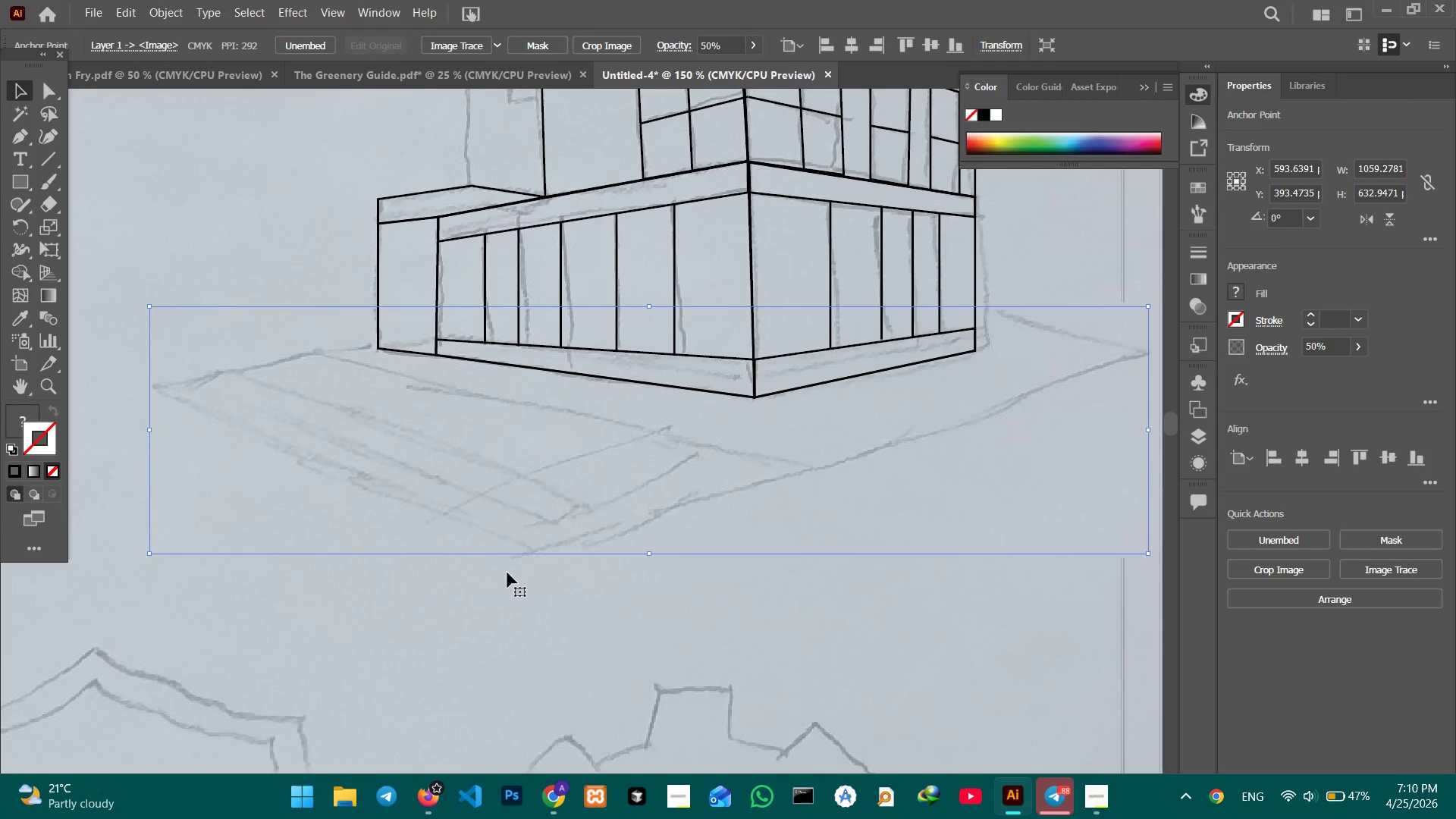 
hold_key(key=Space, duration=1.5)
 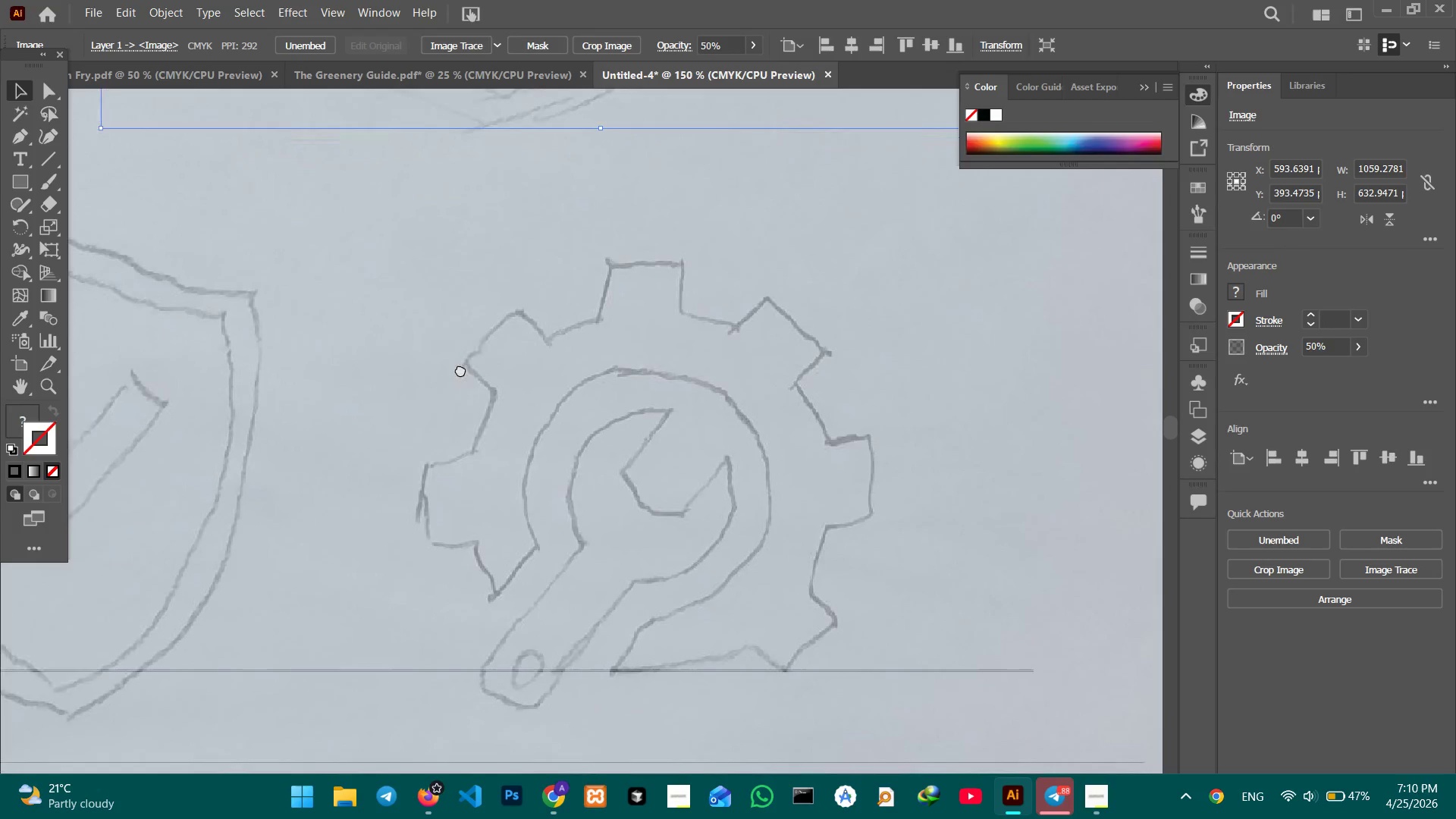 
left_click_drag(start_coordinate=[542, 628], to_coordinate=[589, 394])
 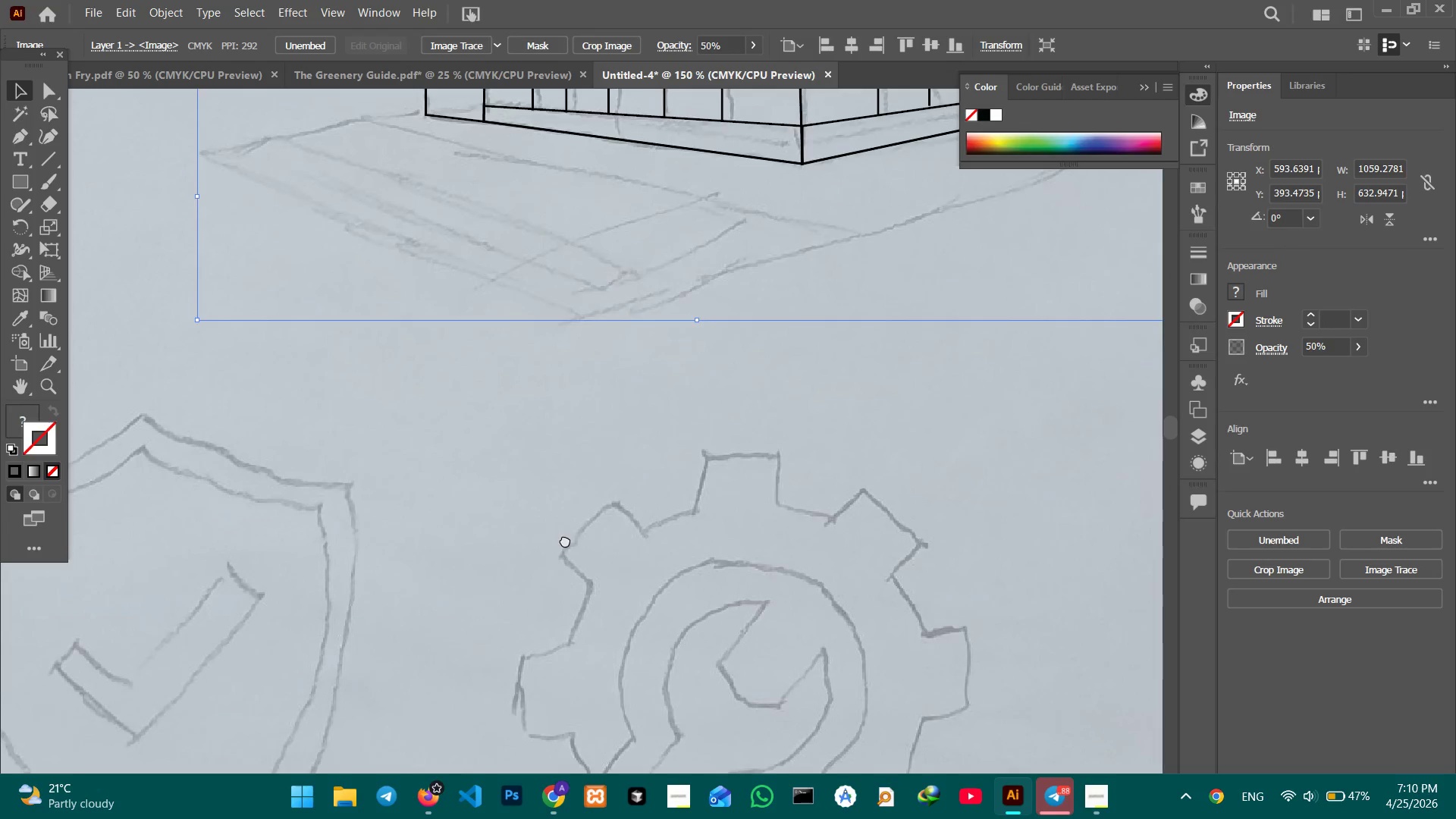 
left_click_drag(start_coordinate=[557, 566], to_coordinate=[447, 355])
 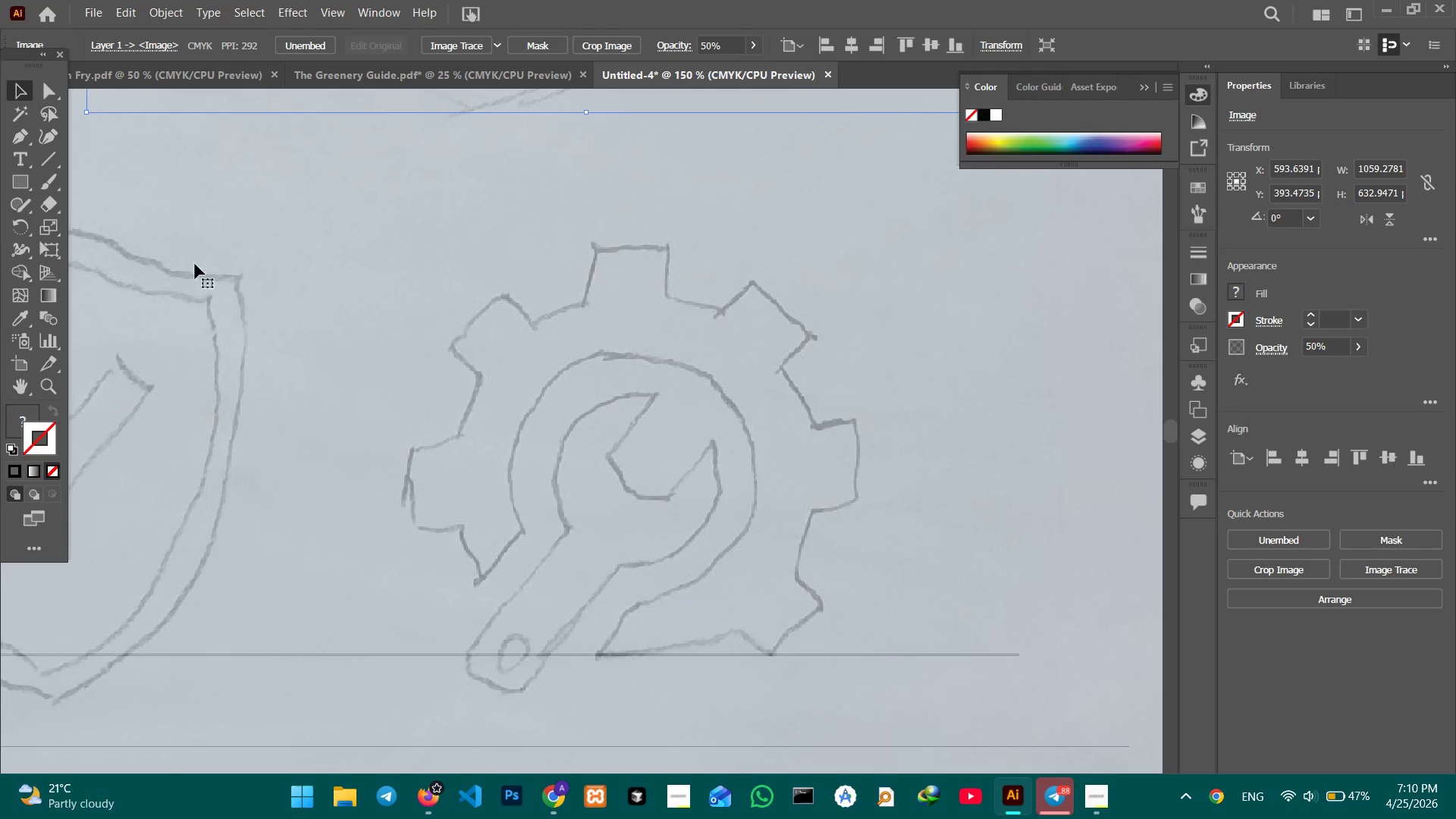 
hold_key(key=Space, duration=1.16)
 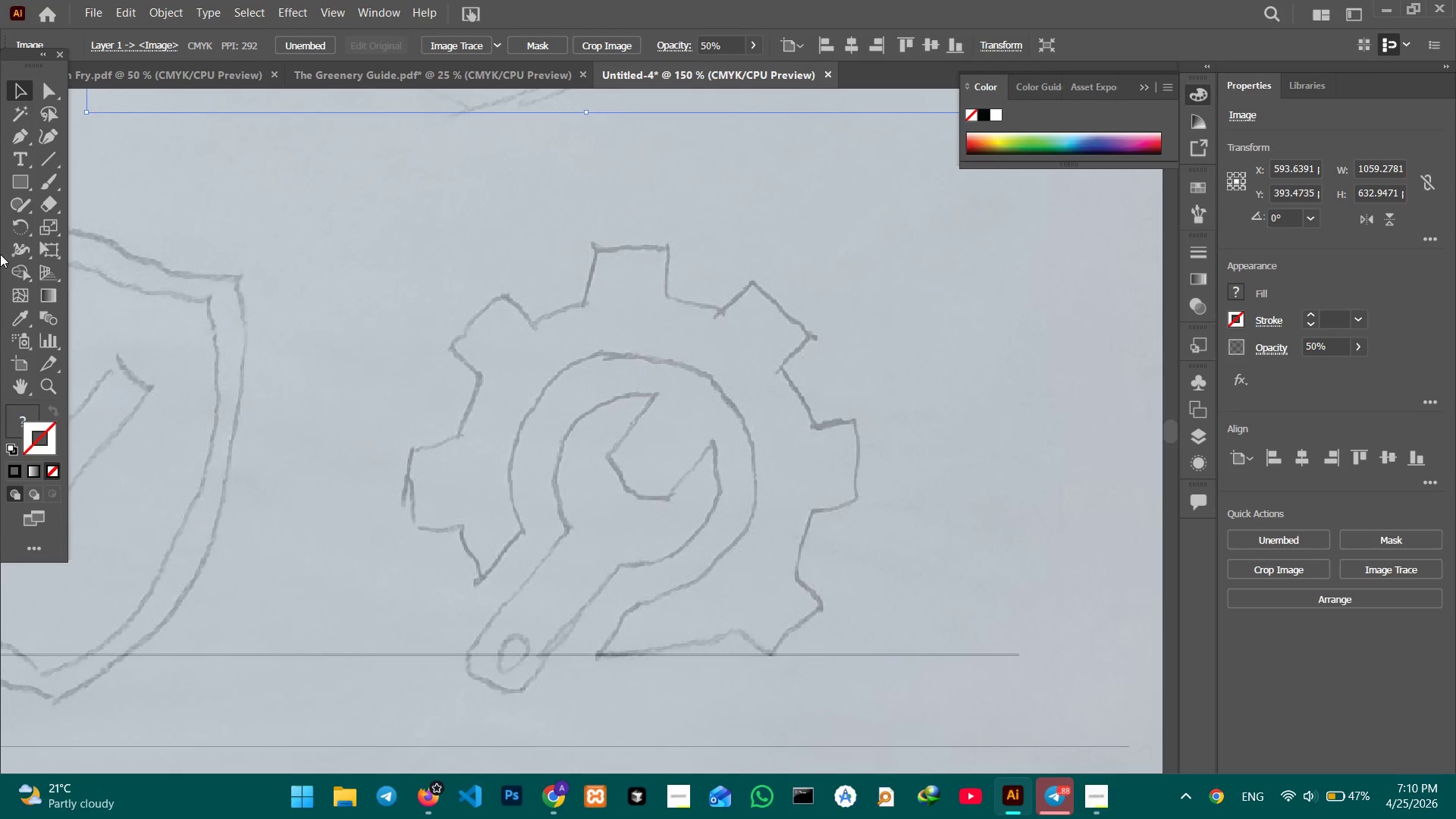 
left_click([11, 133])
 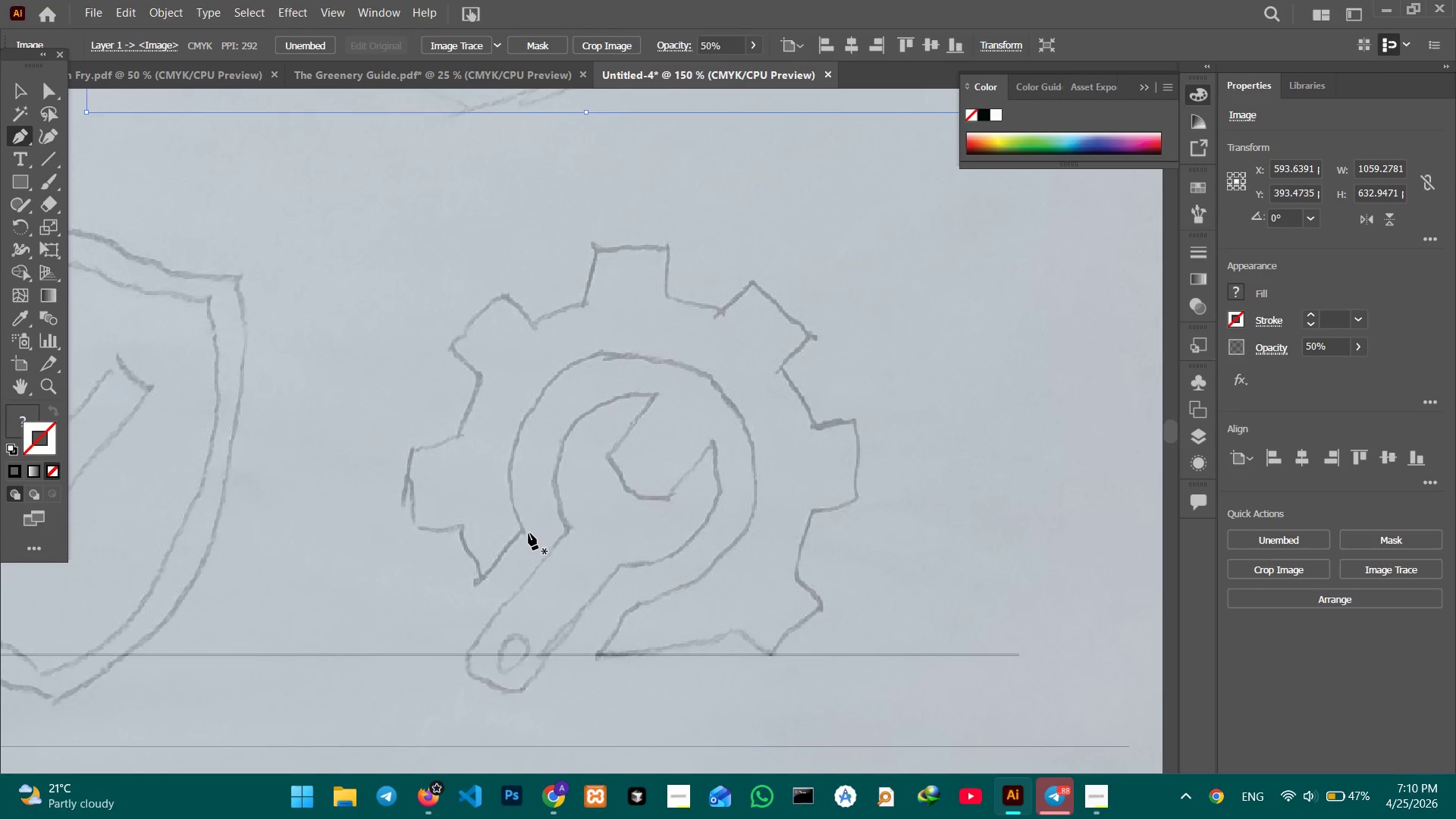 
left_click([522, 531])
 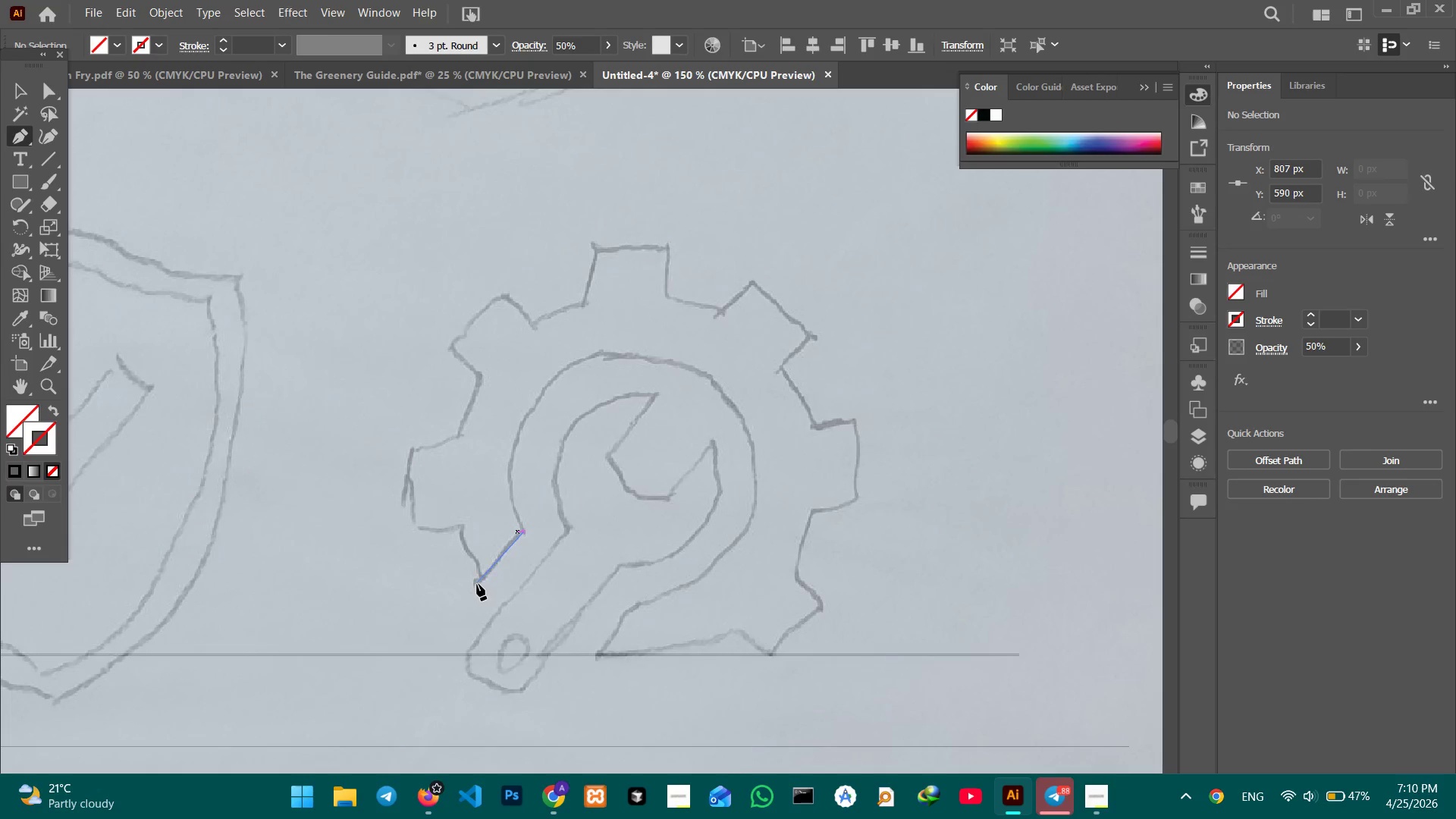 
left_click([477, 584])
 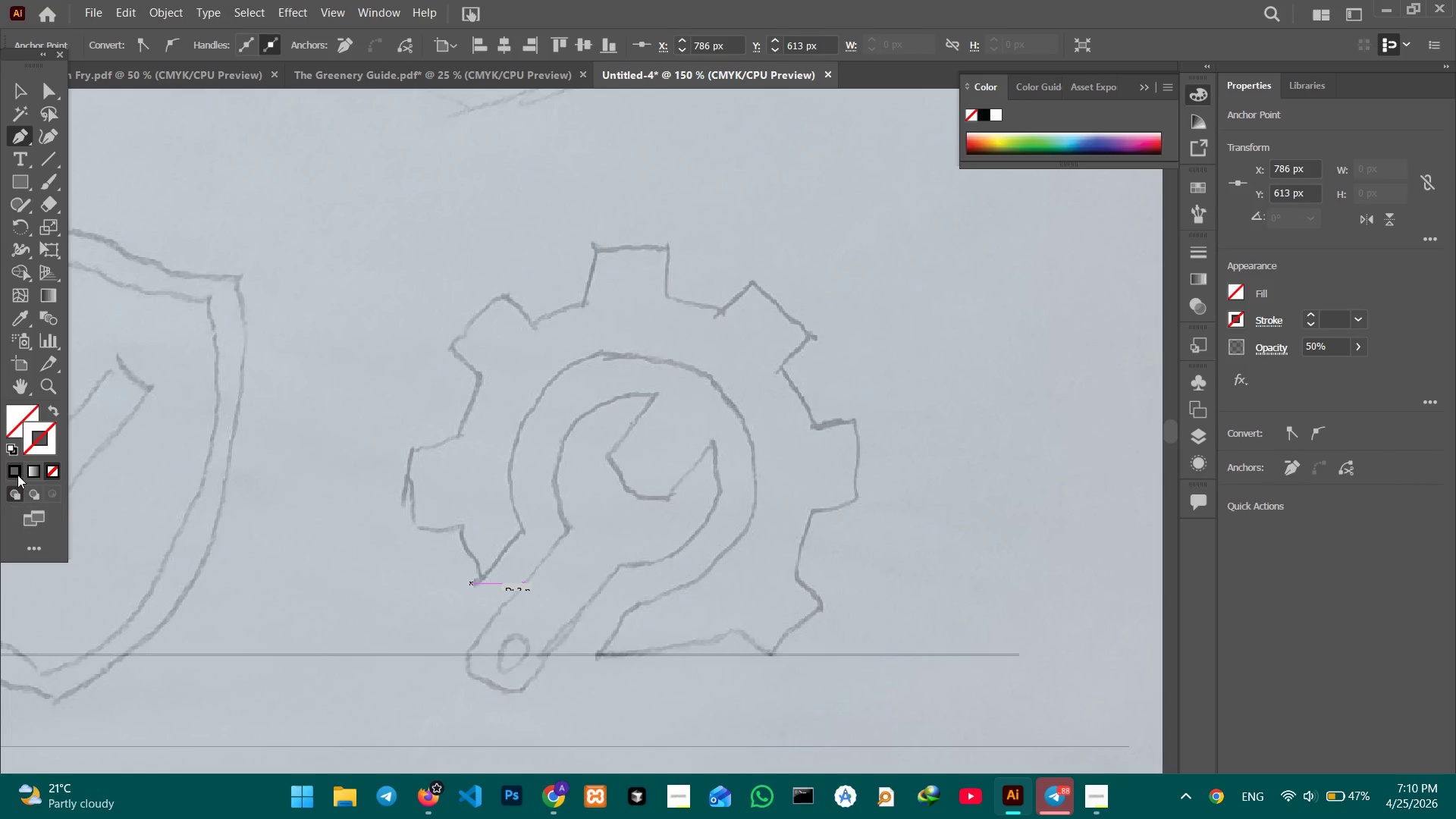 
left_click([18, 471])
 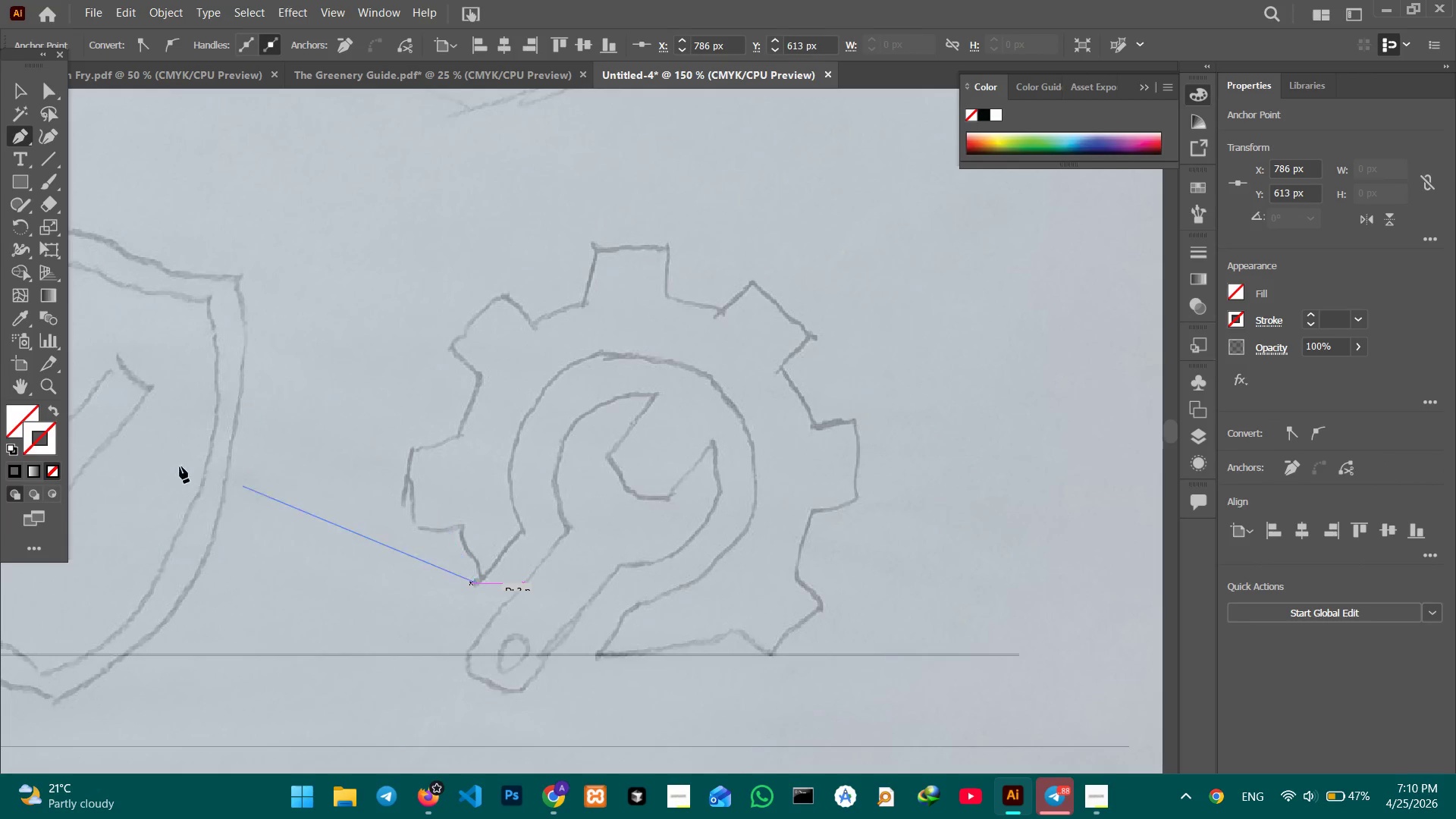 
left_click([20, 468])
 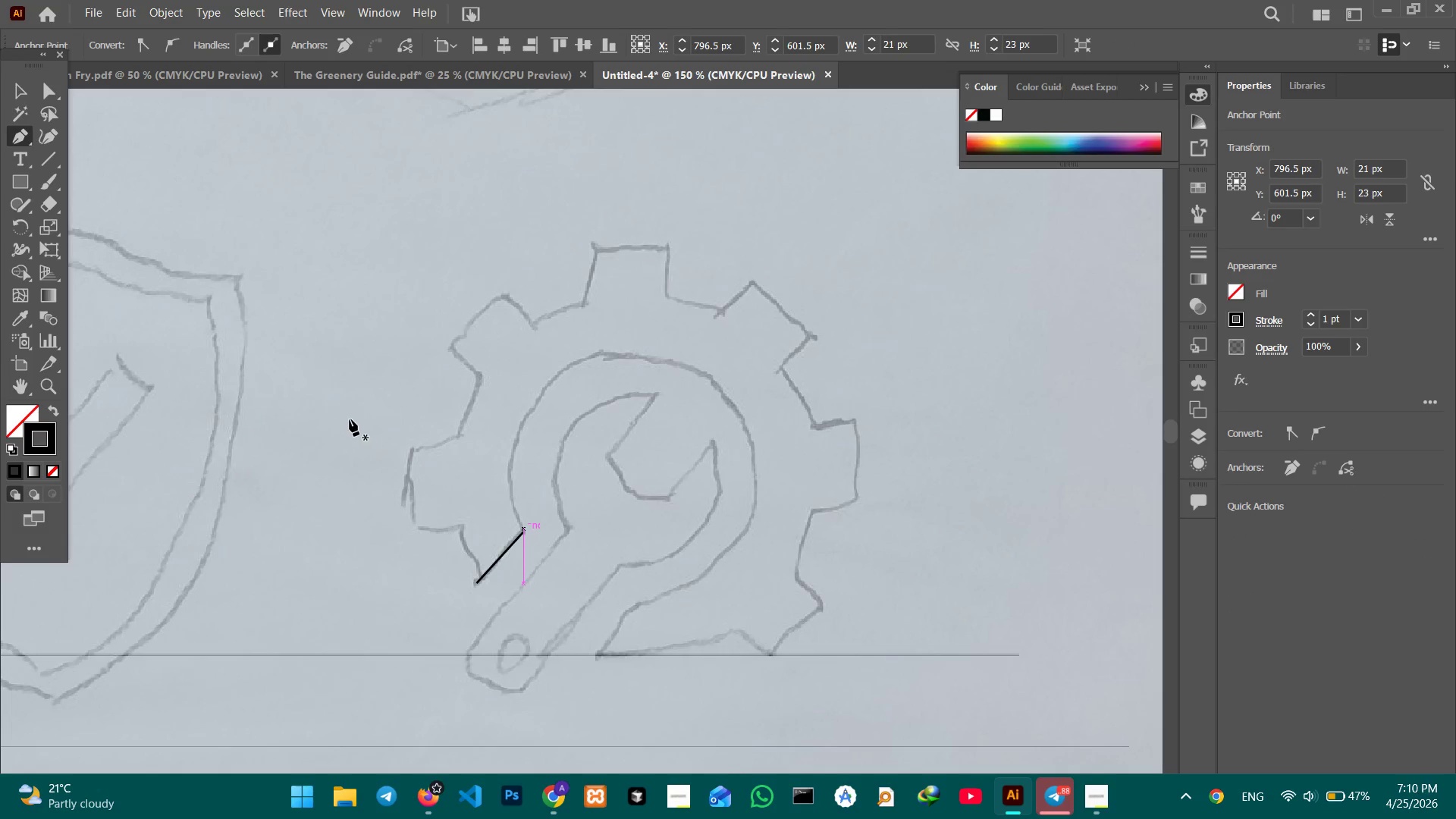 
wait(6.11)
 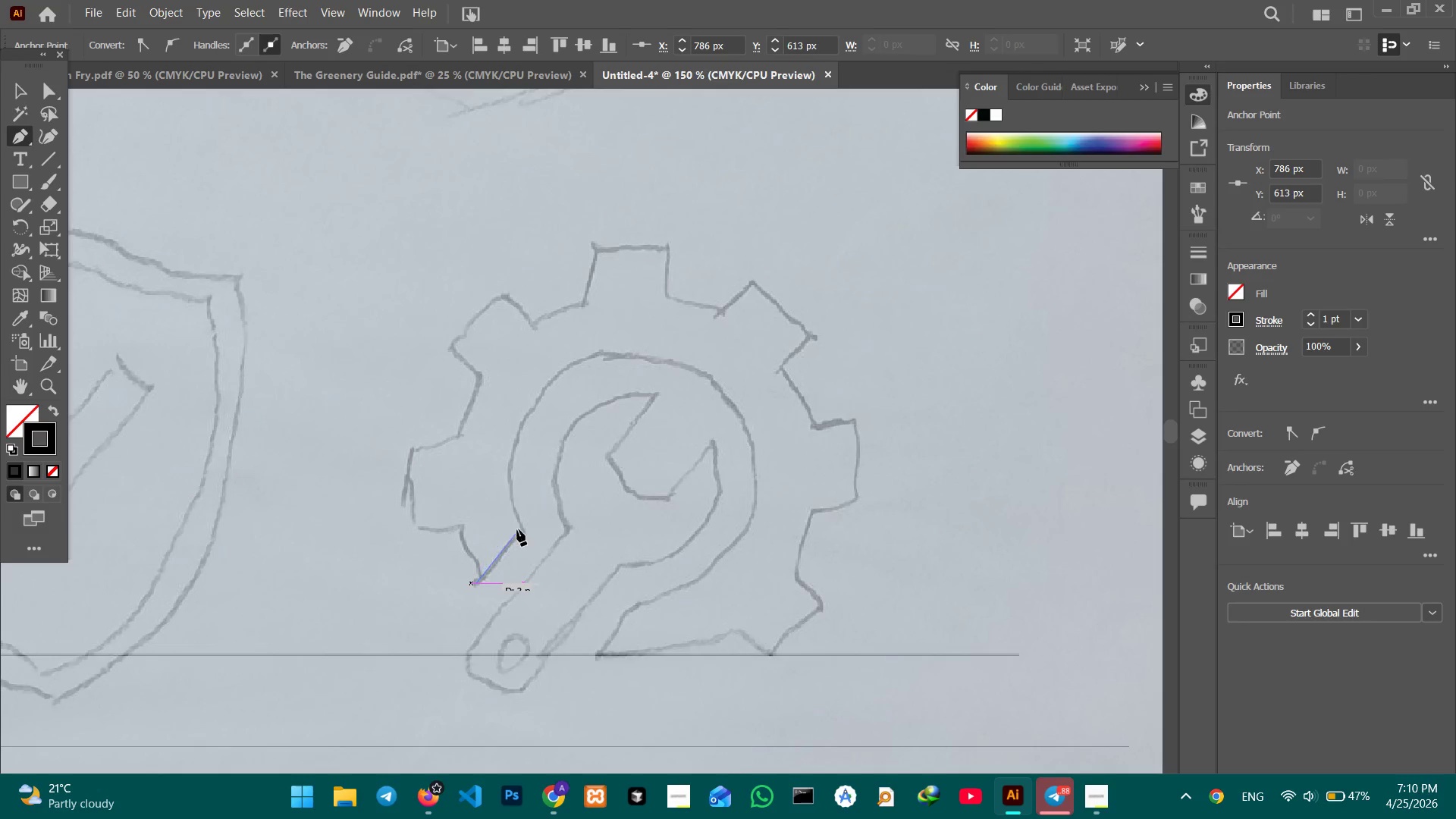 
left_click([24, 91])
 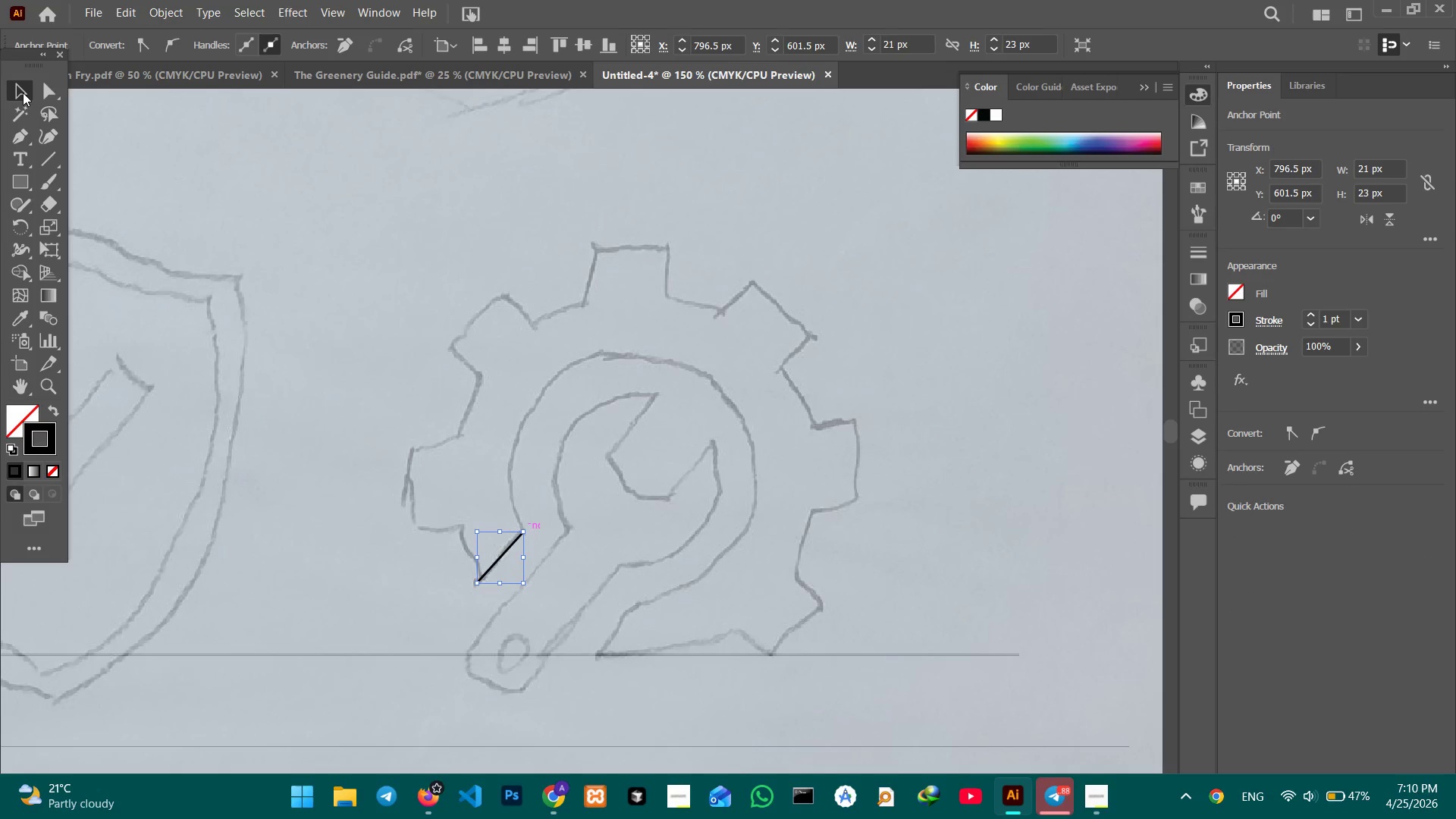 
key(Backspace)
 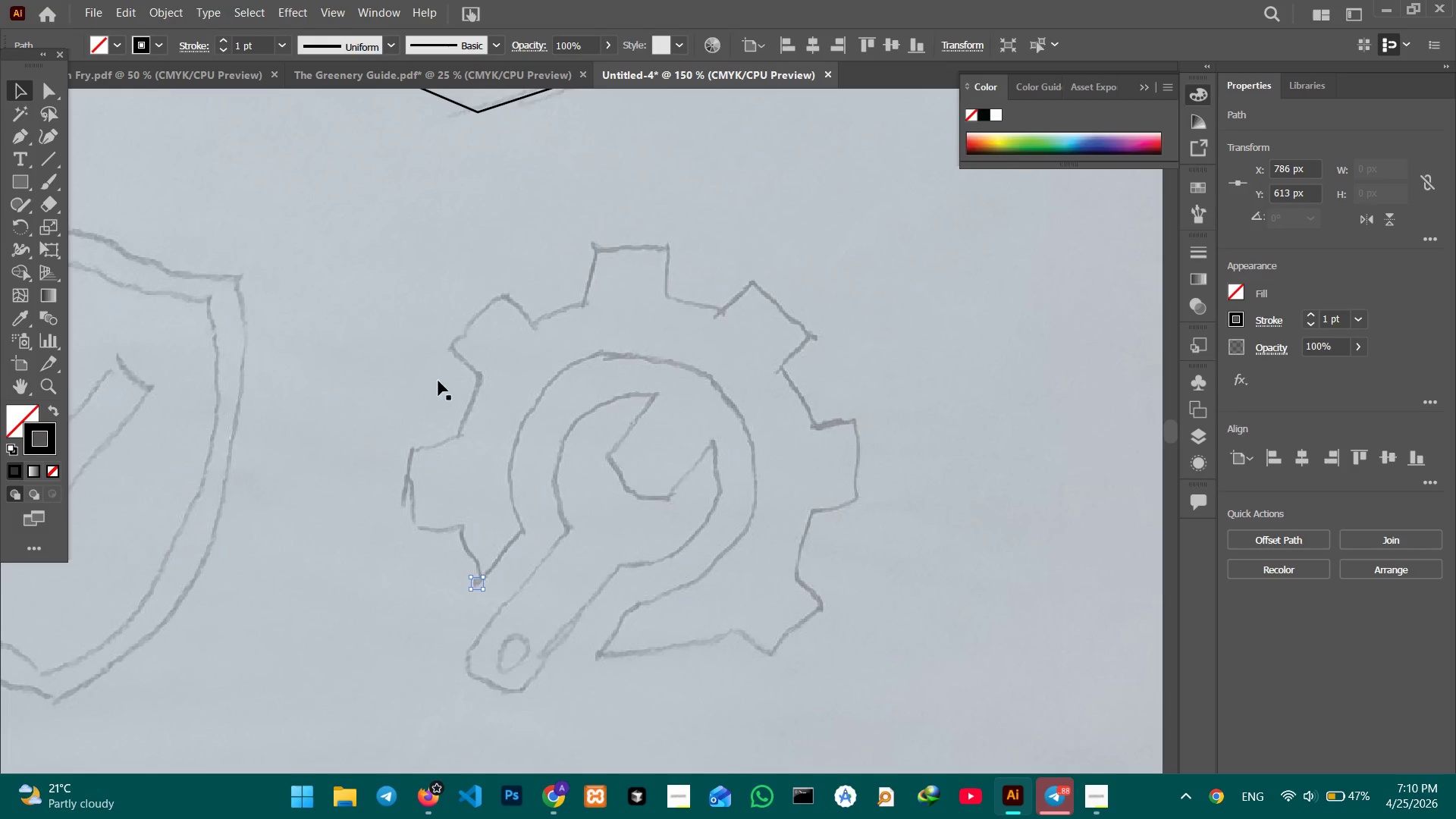 
scroll: coordinate [453, 368], scroll_direction: up, amount: 3.0
 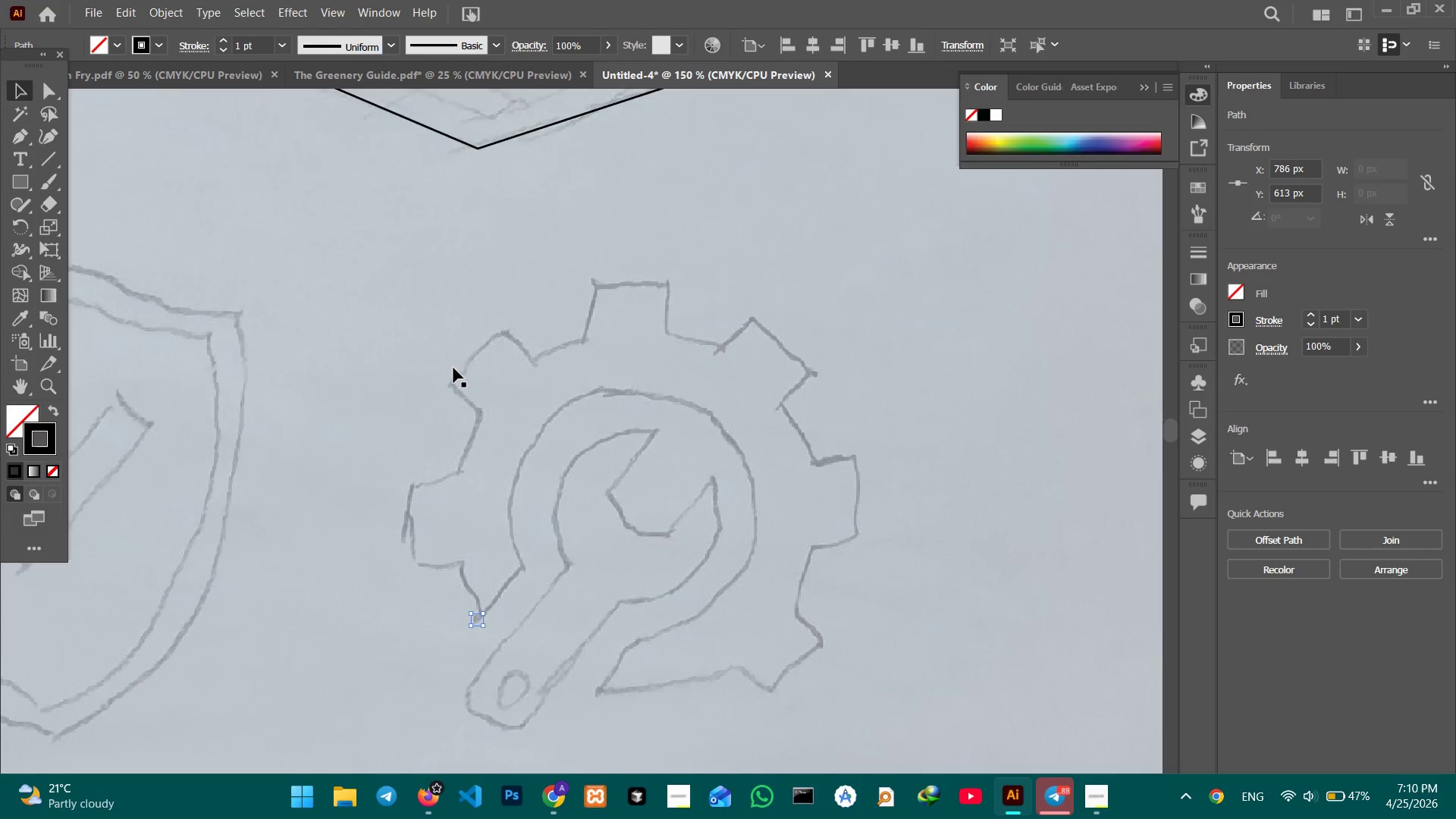 
scroll: coordinate [453, 368], scroll_direction: down, amount: 7.0
 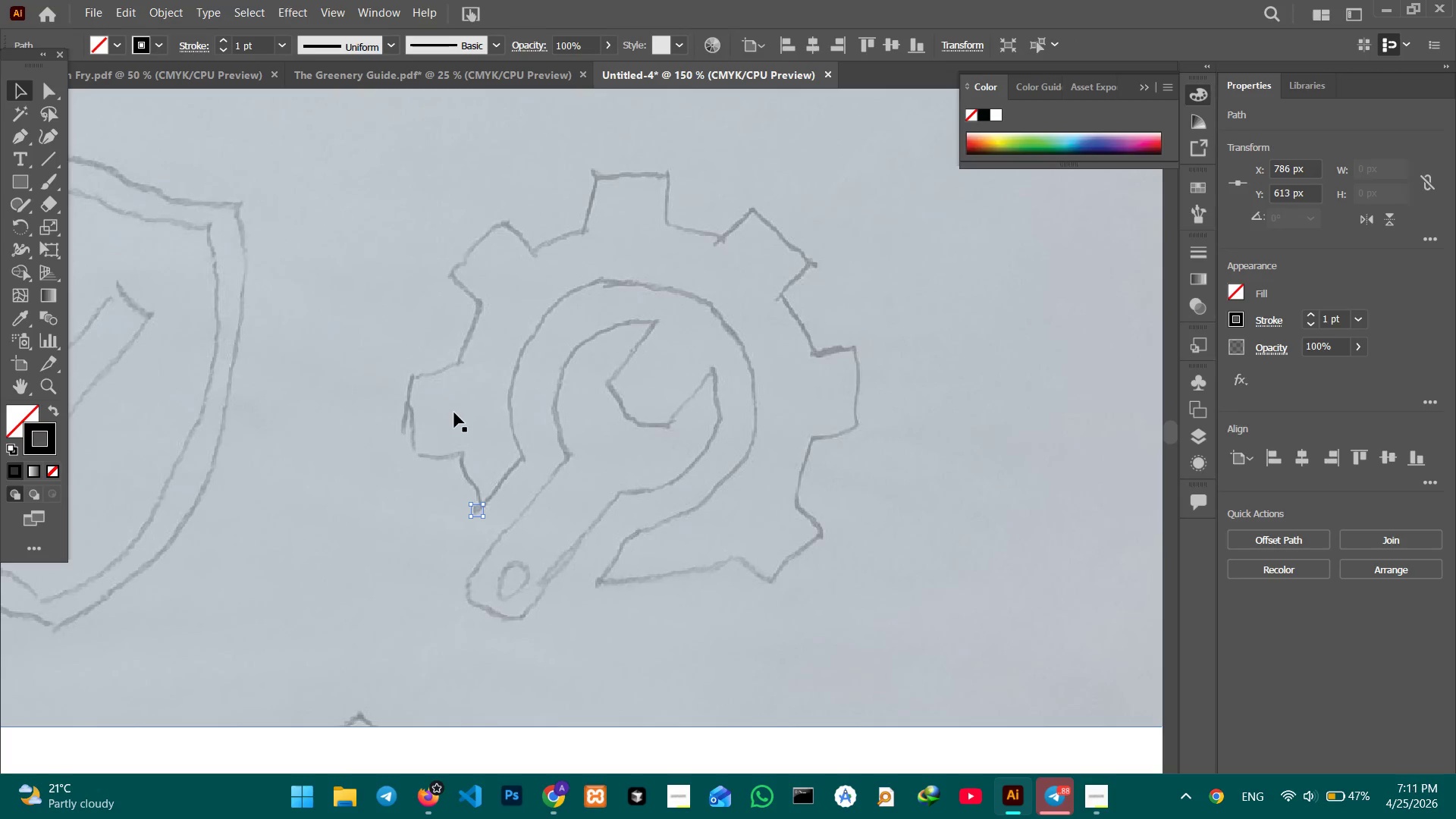 
key(Backspace)
 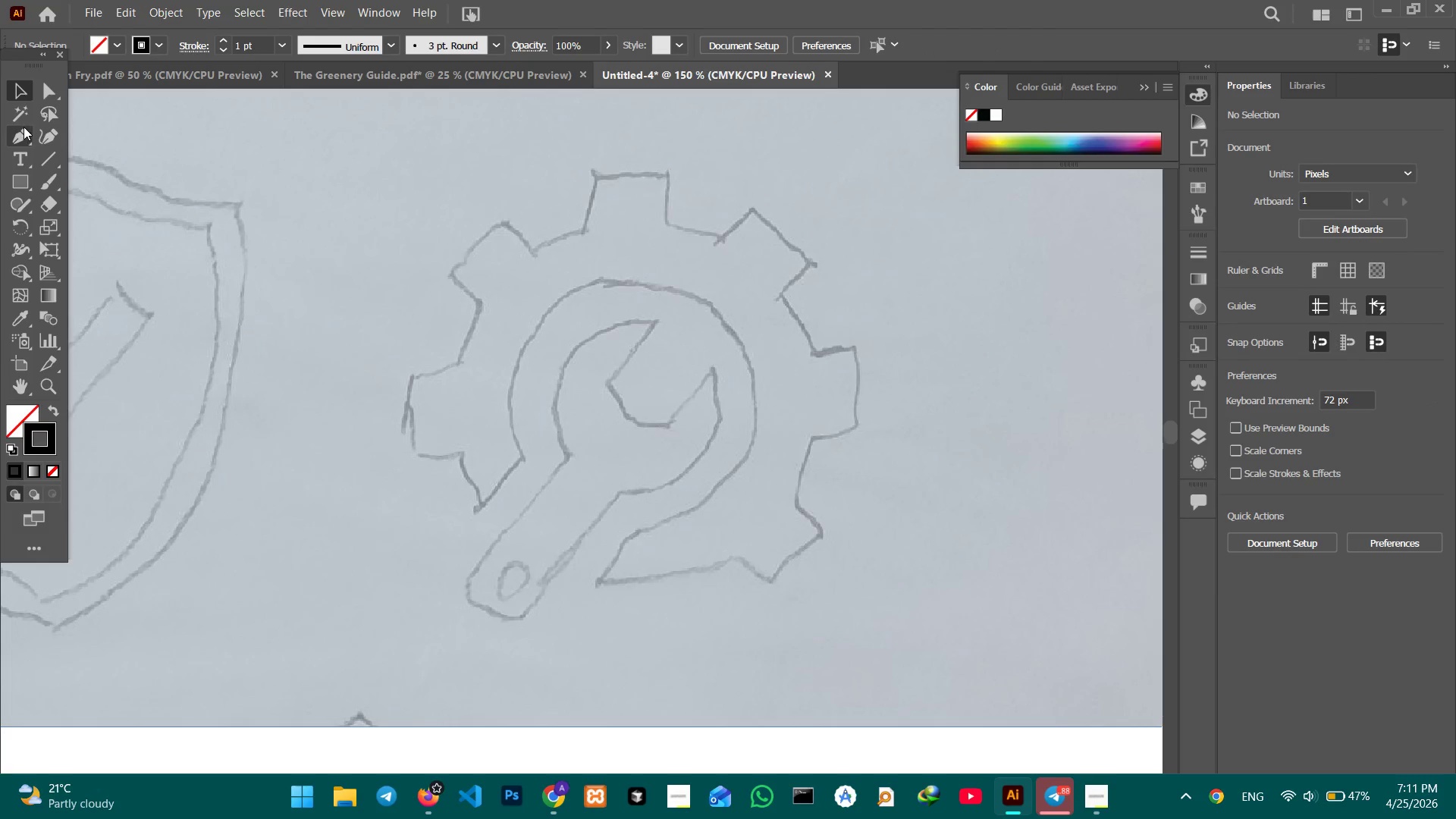 
left_click([23, 136])
 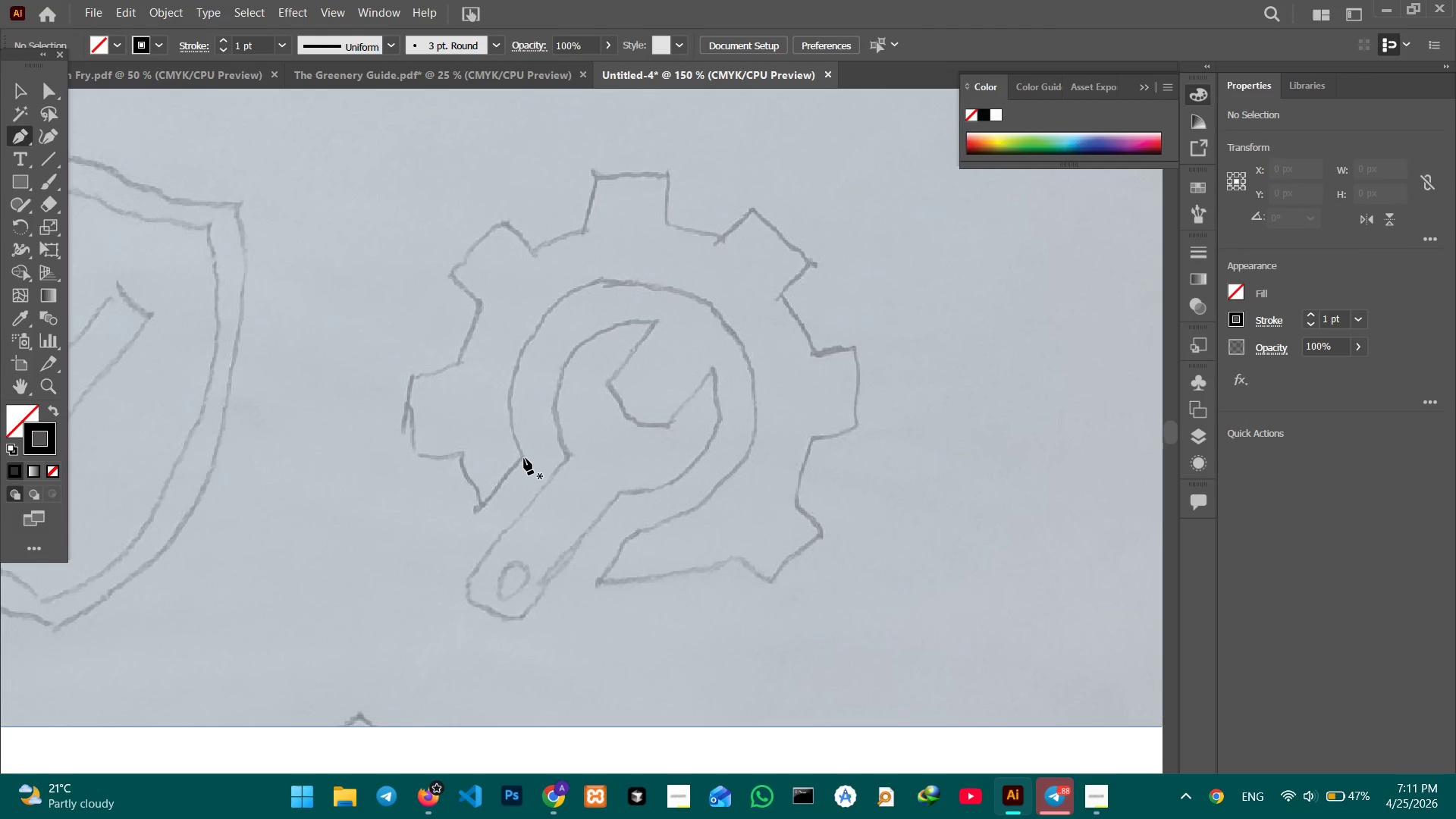 
left_click([523, 458])
 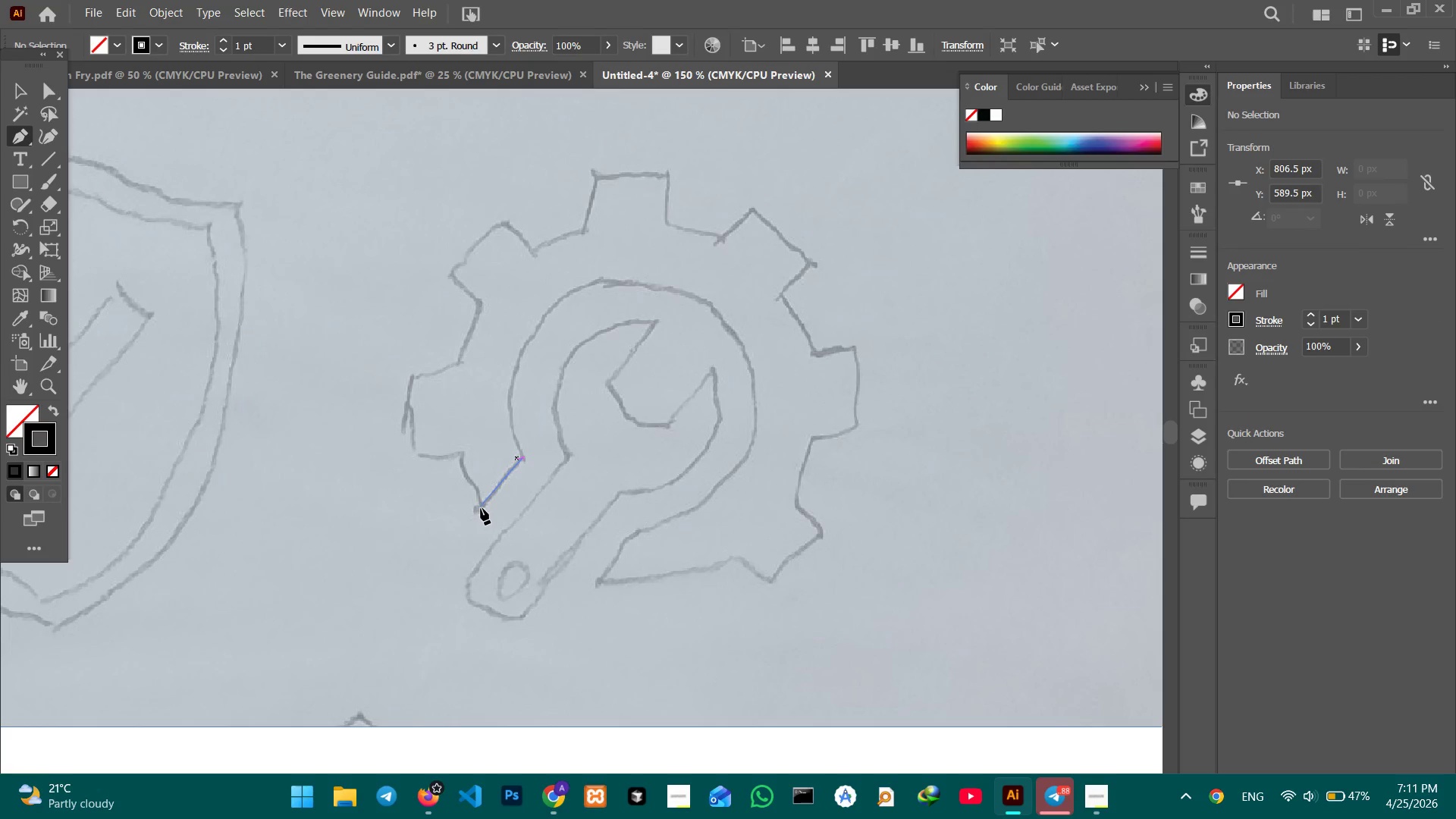 
left_click([481, 508])
 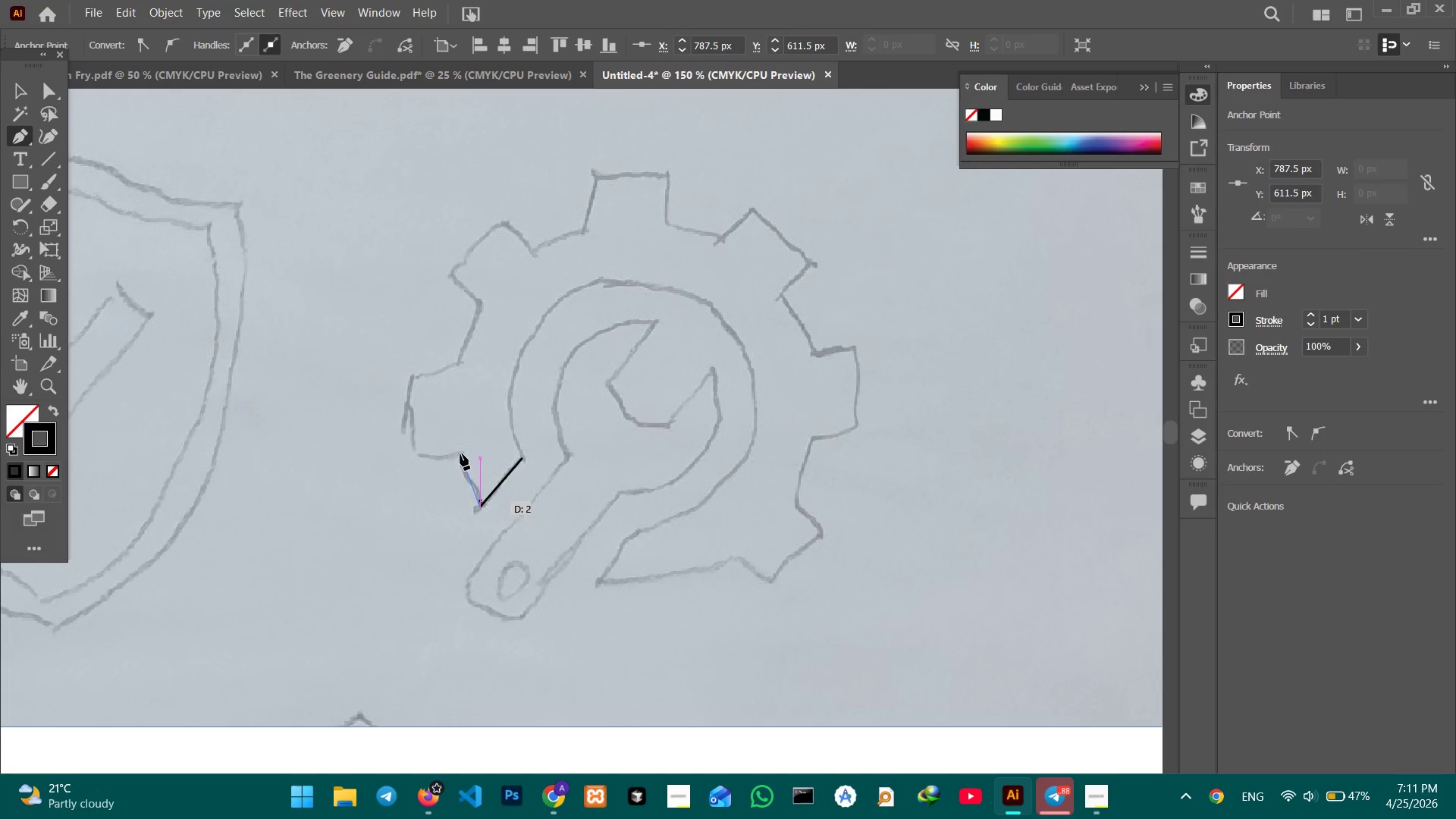 
left_click([460, 453])
 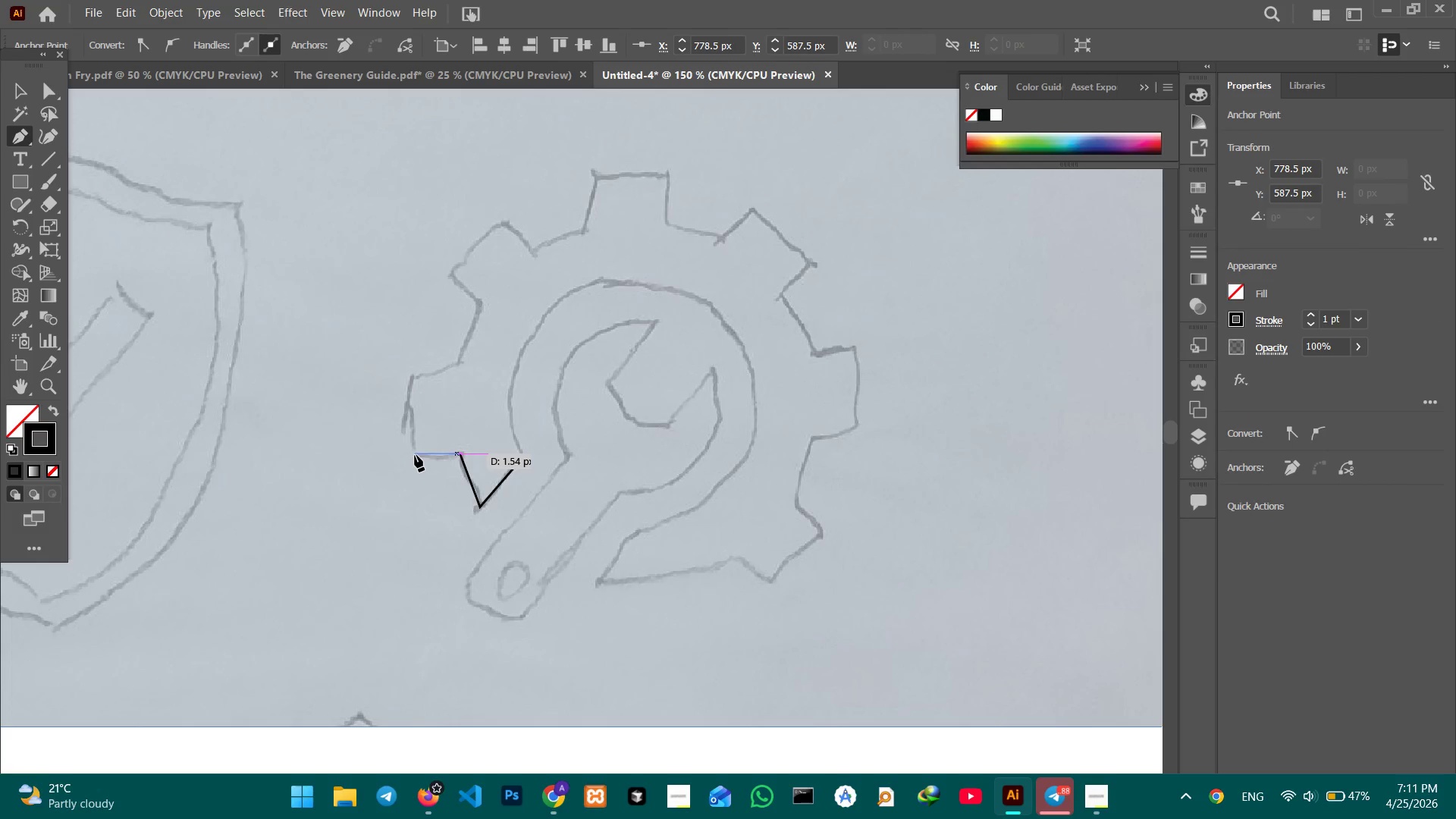 
left_click([415, 455])
 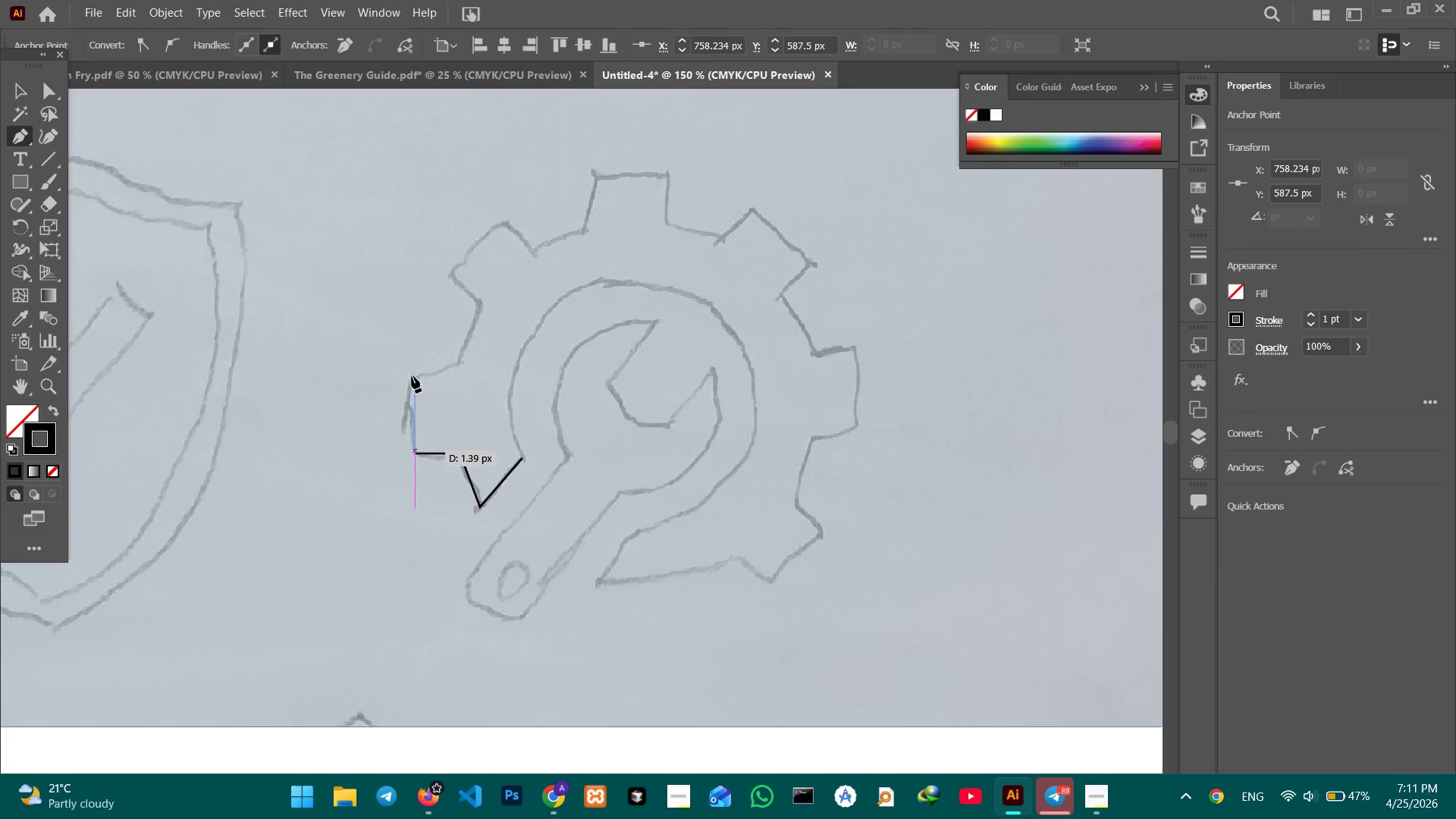 
left_click([412, 376])
 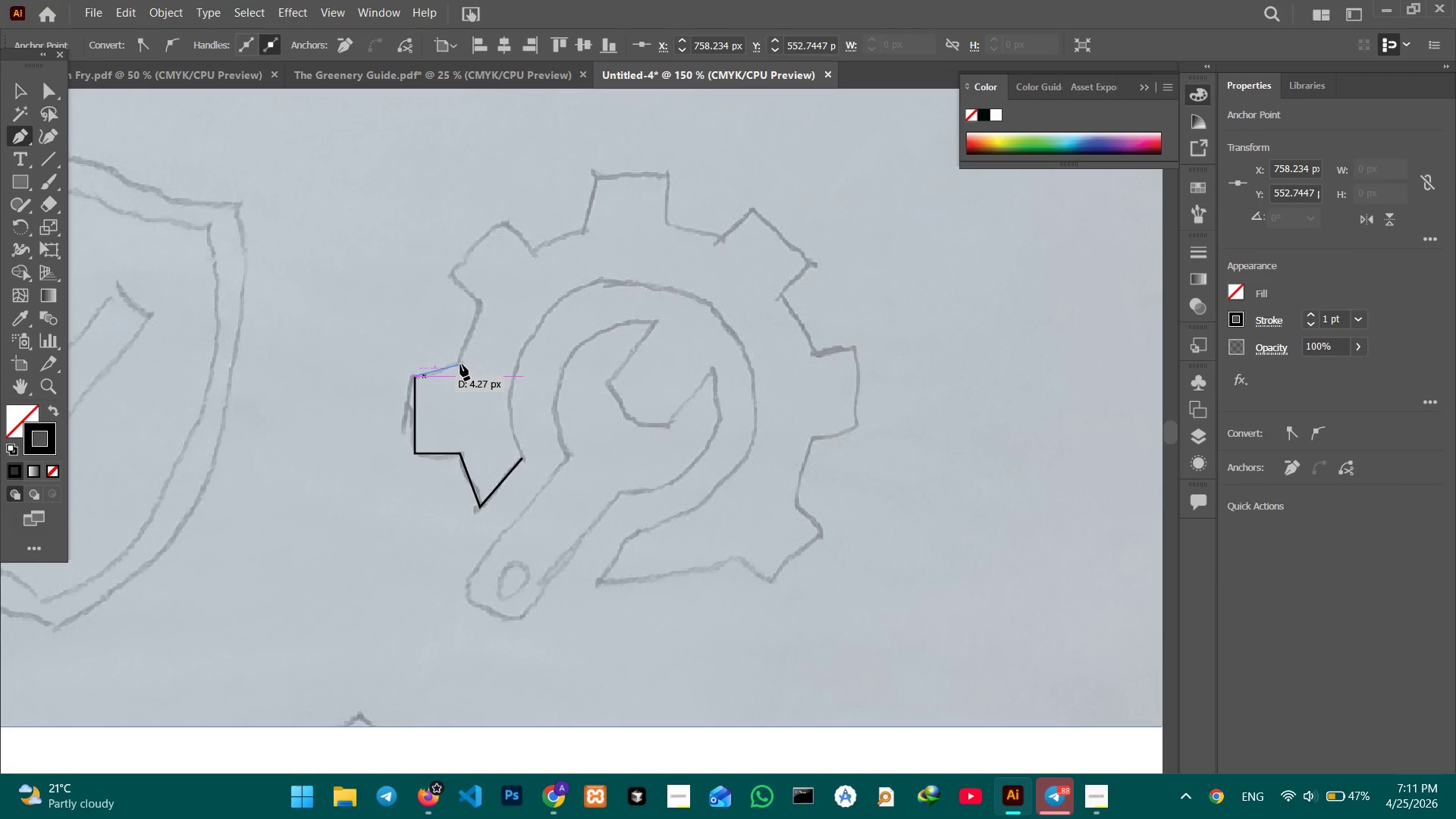 
left_click([460, 364])
 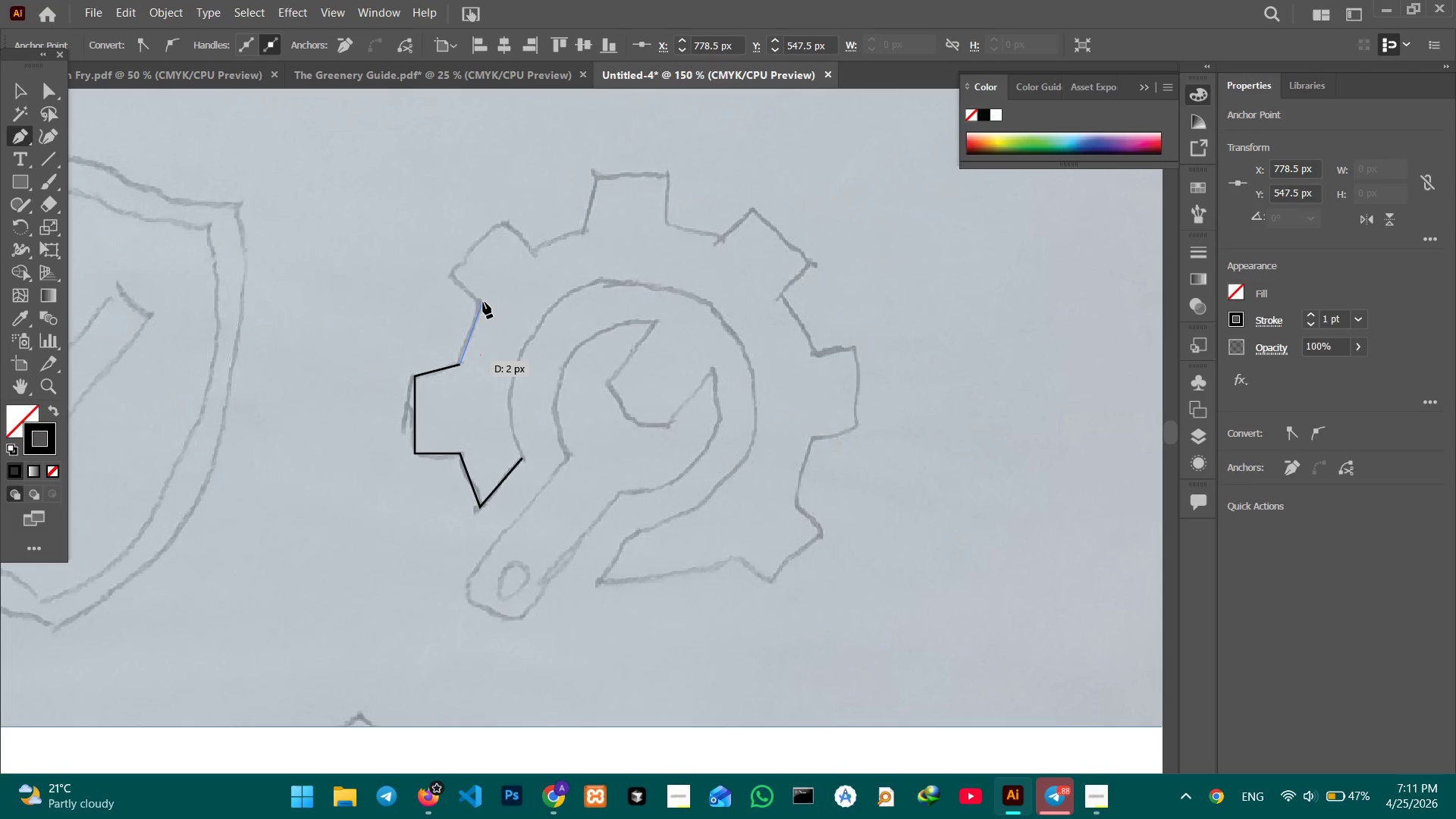 
left_click([481, 301])
 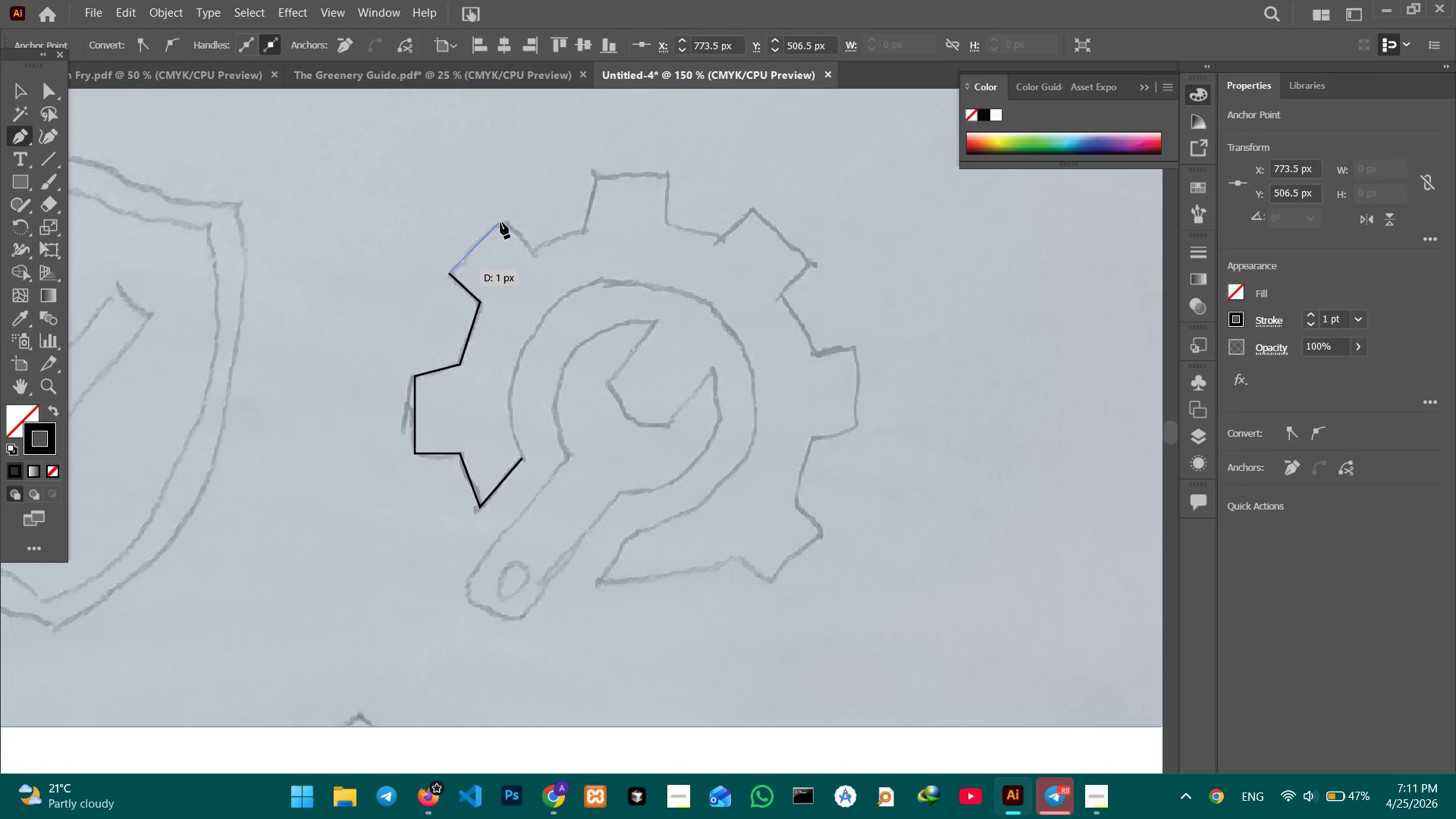 
left_click([501, 220])
 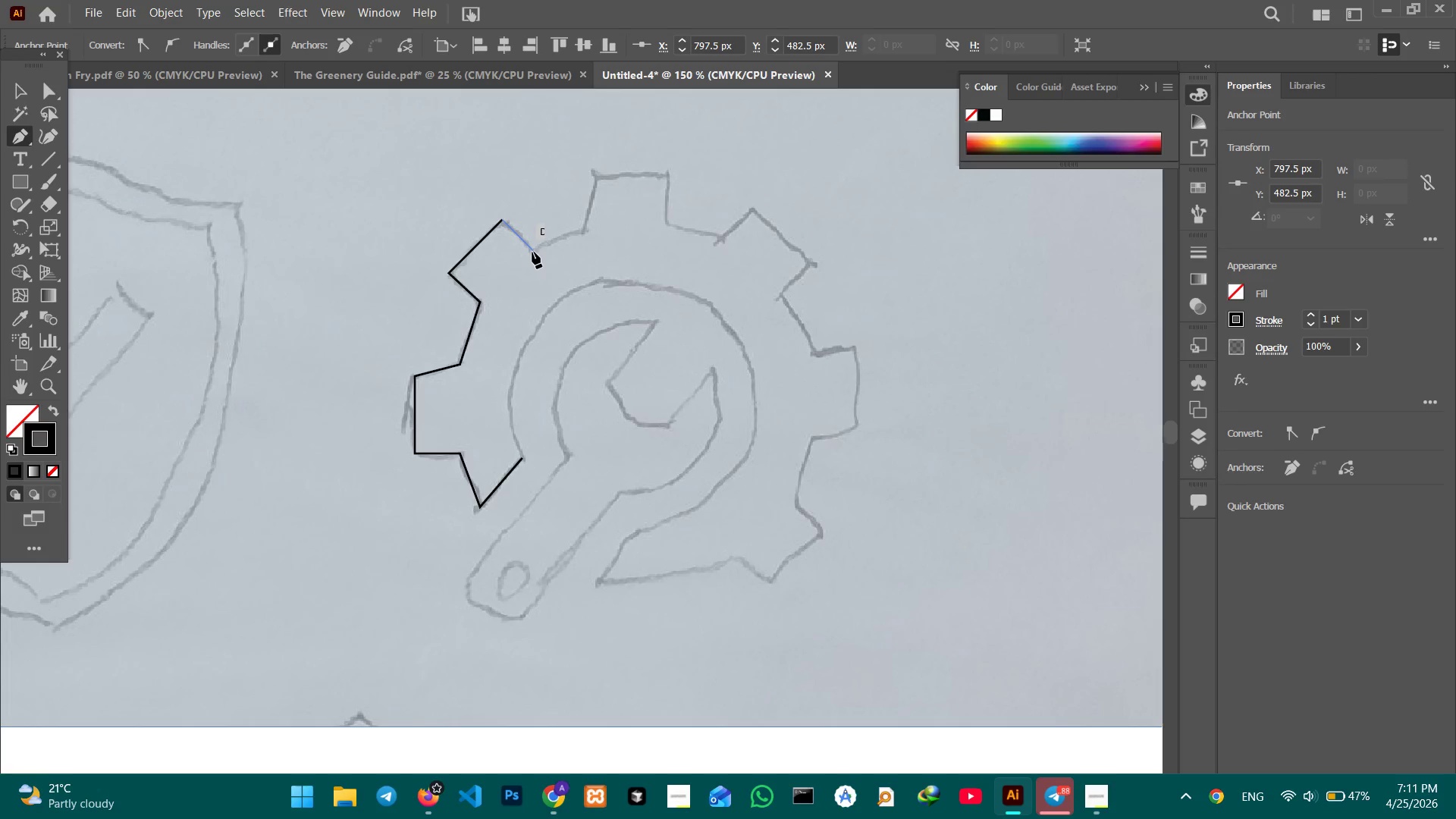 
left_click([532, 252])
 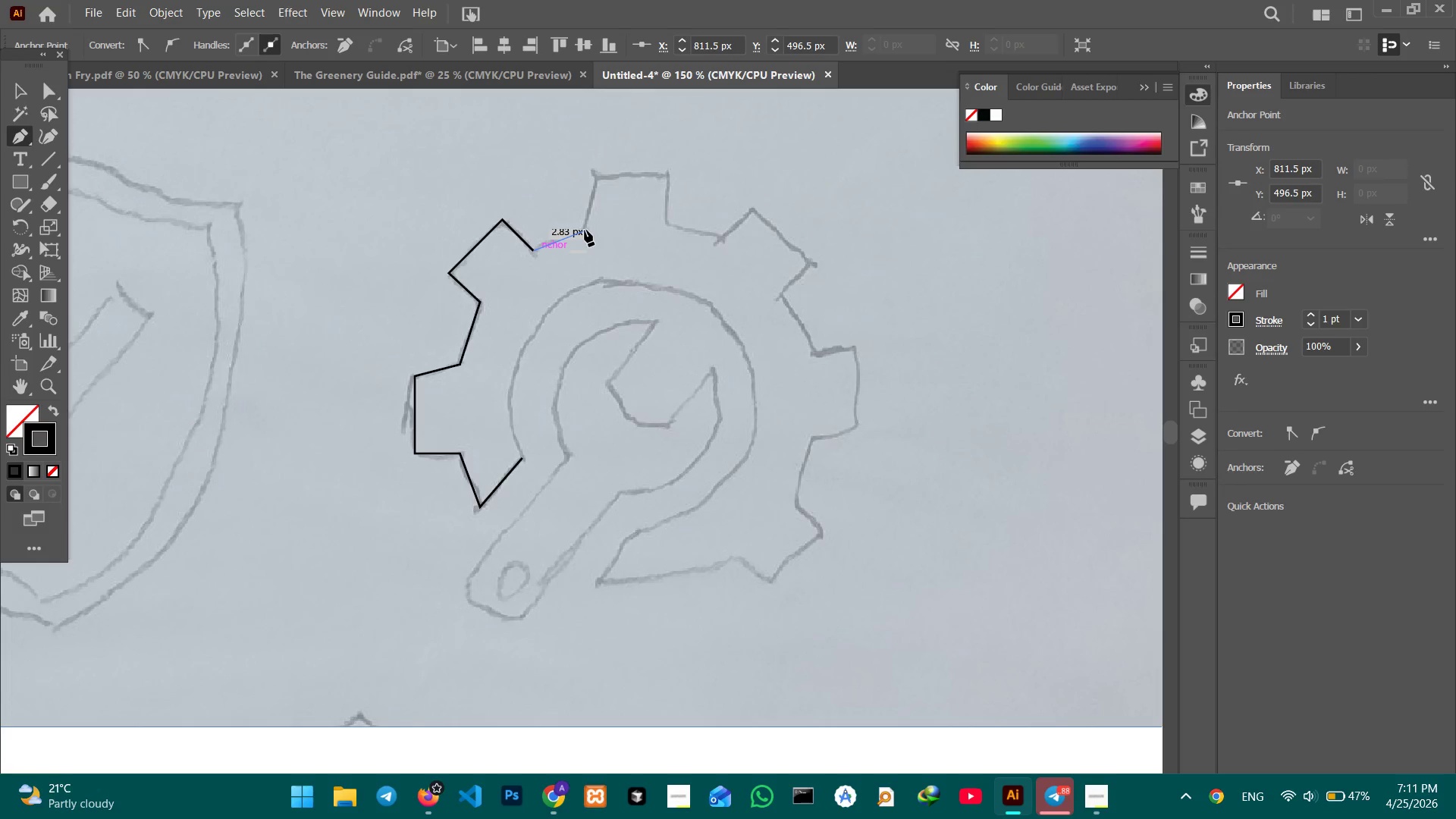 
left_click([585, 230])
 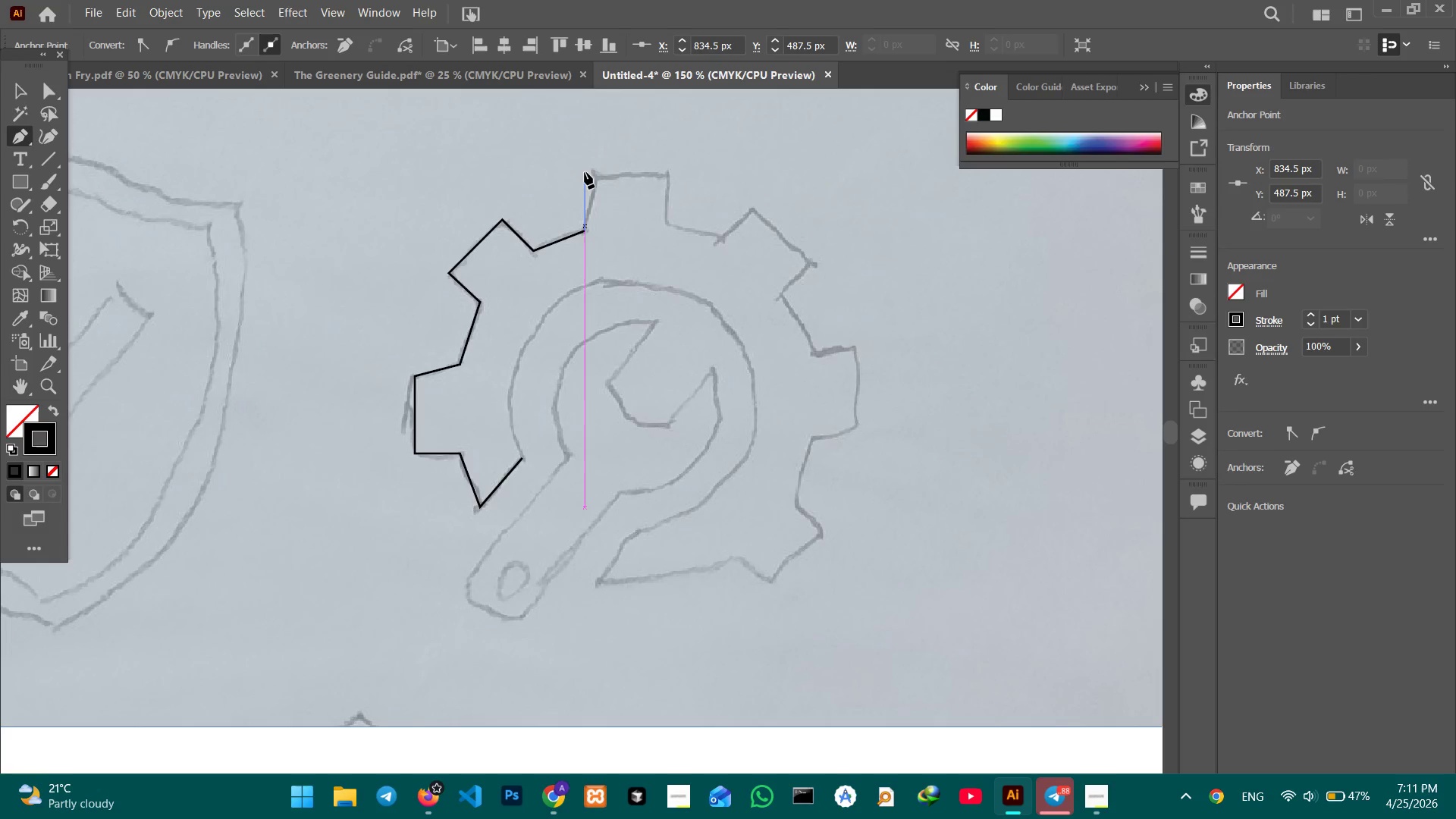 
left_click([585, 172])
 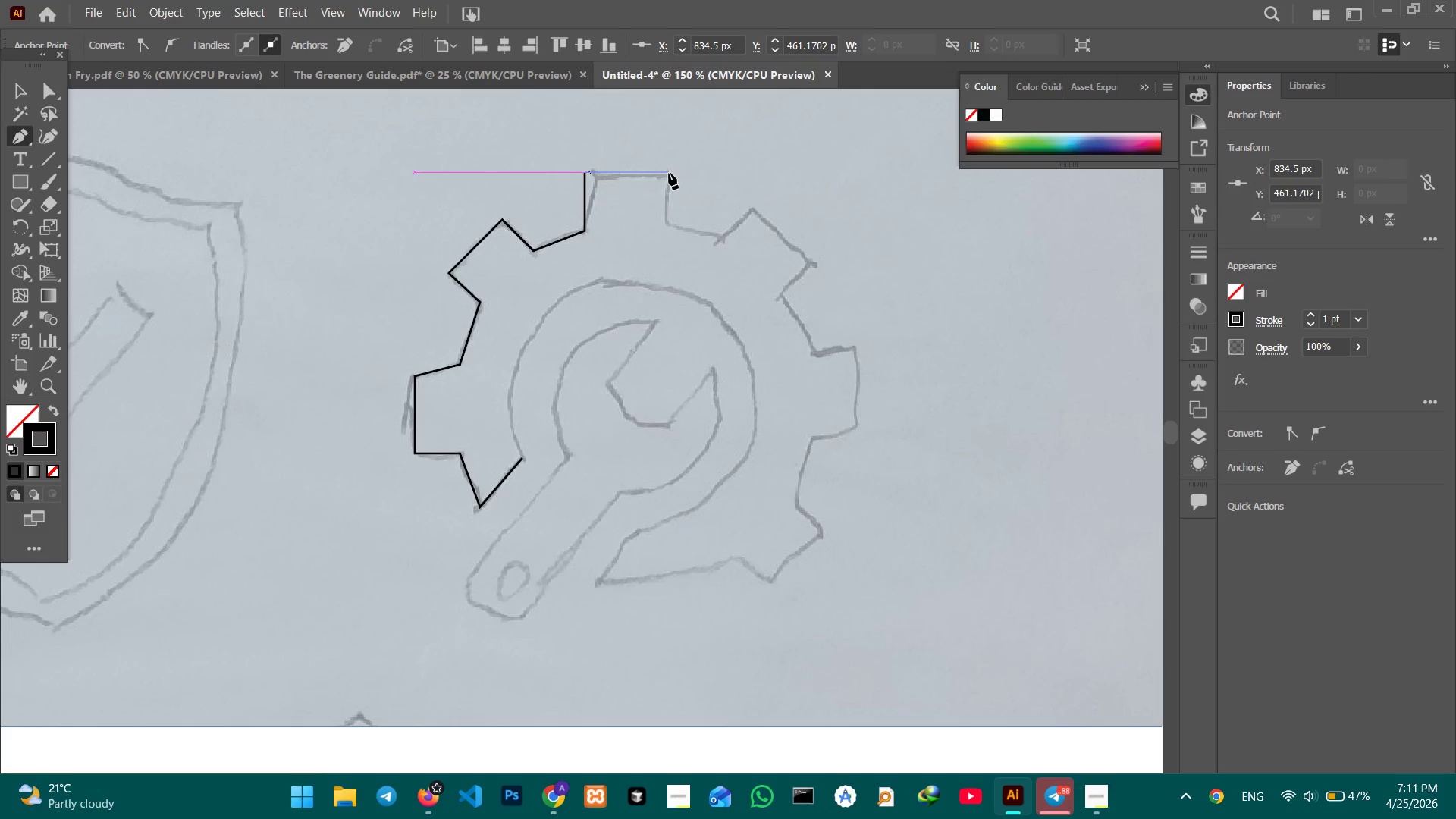 
left_click([669, 173])
 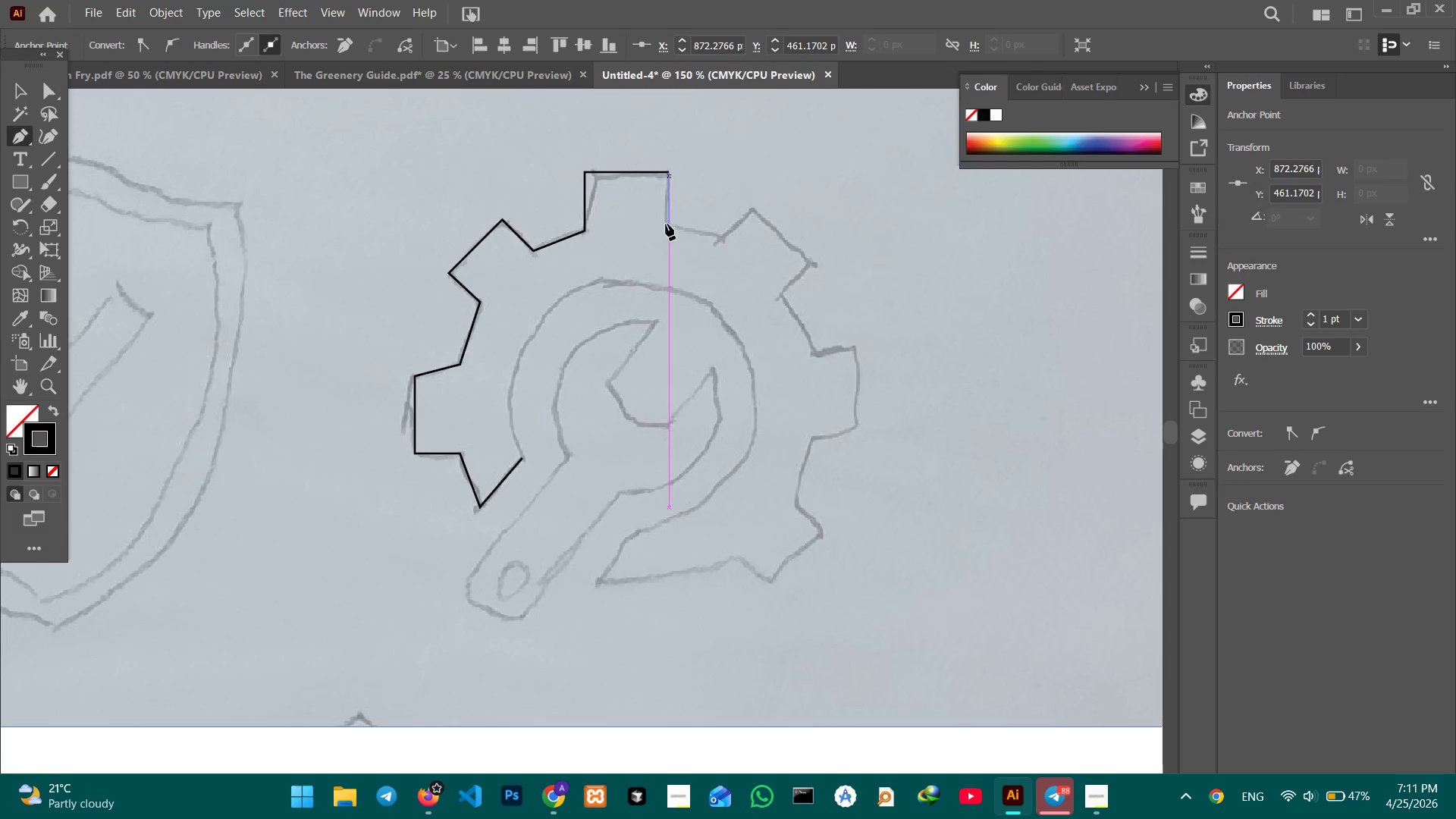 
left_click([666, 224])
 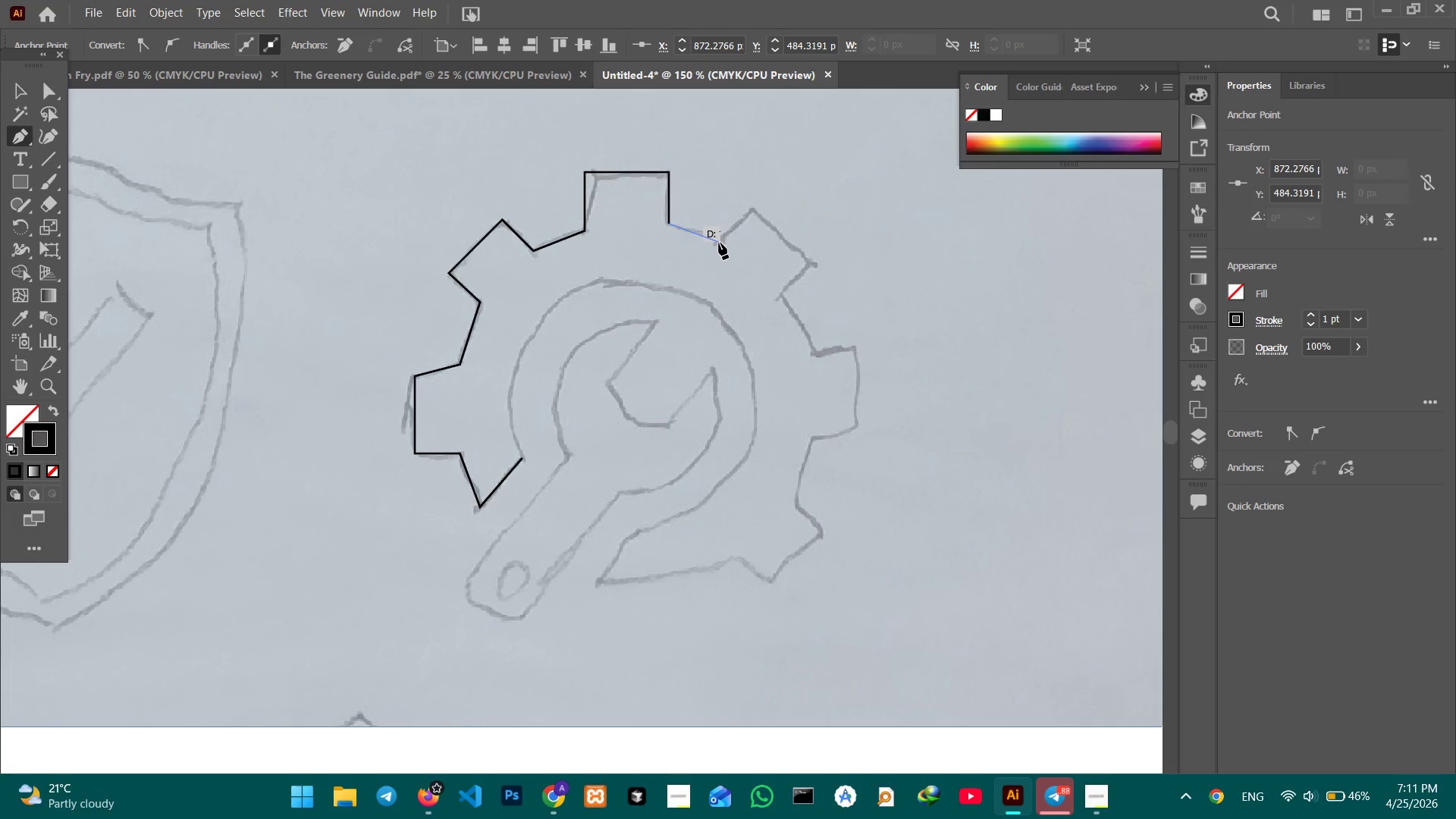 
left_click([719, 243])
 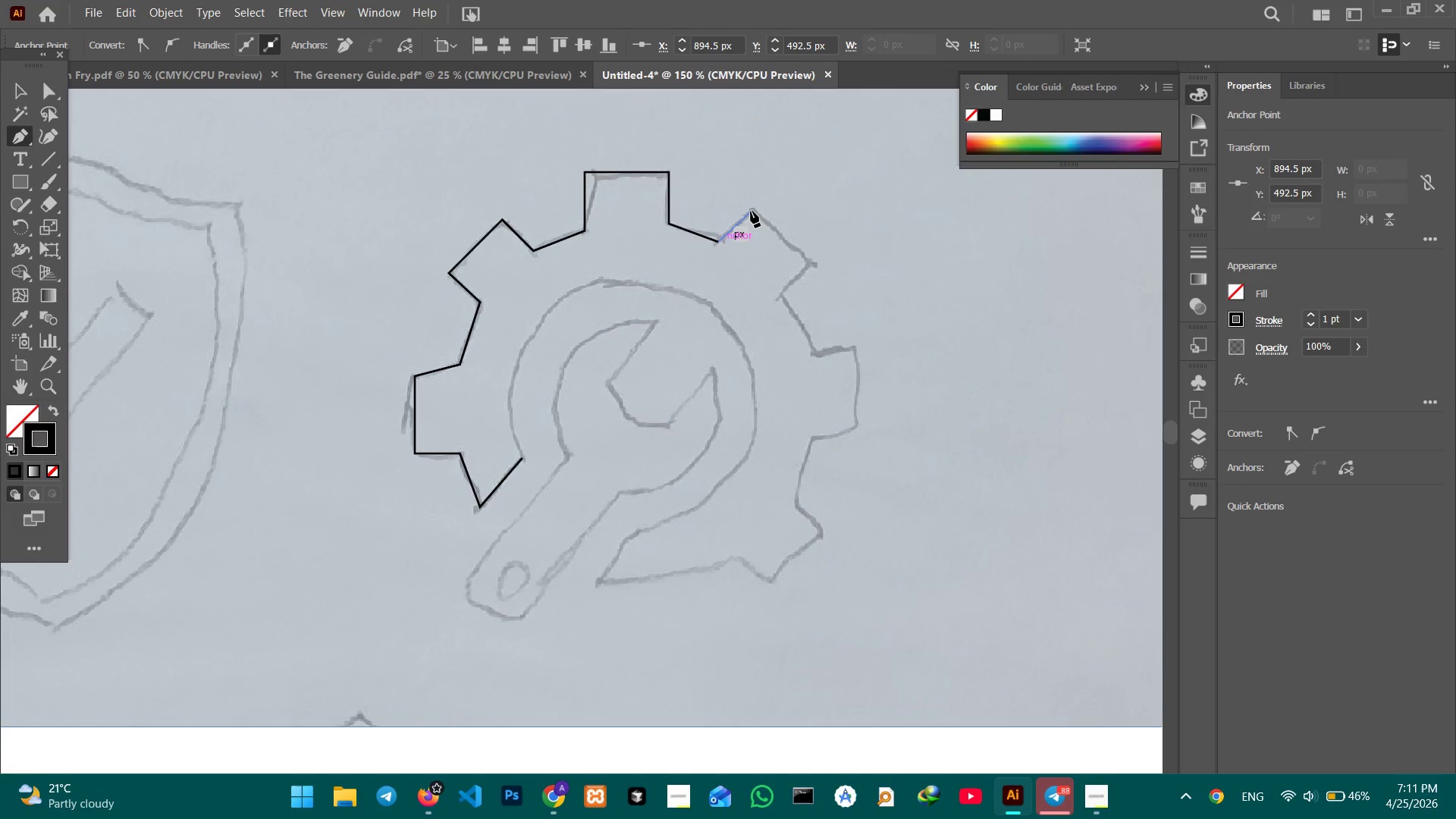 
left_click([751, 211])
 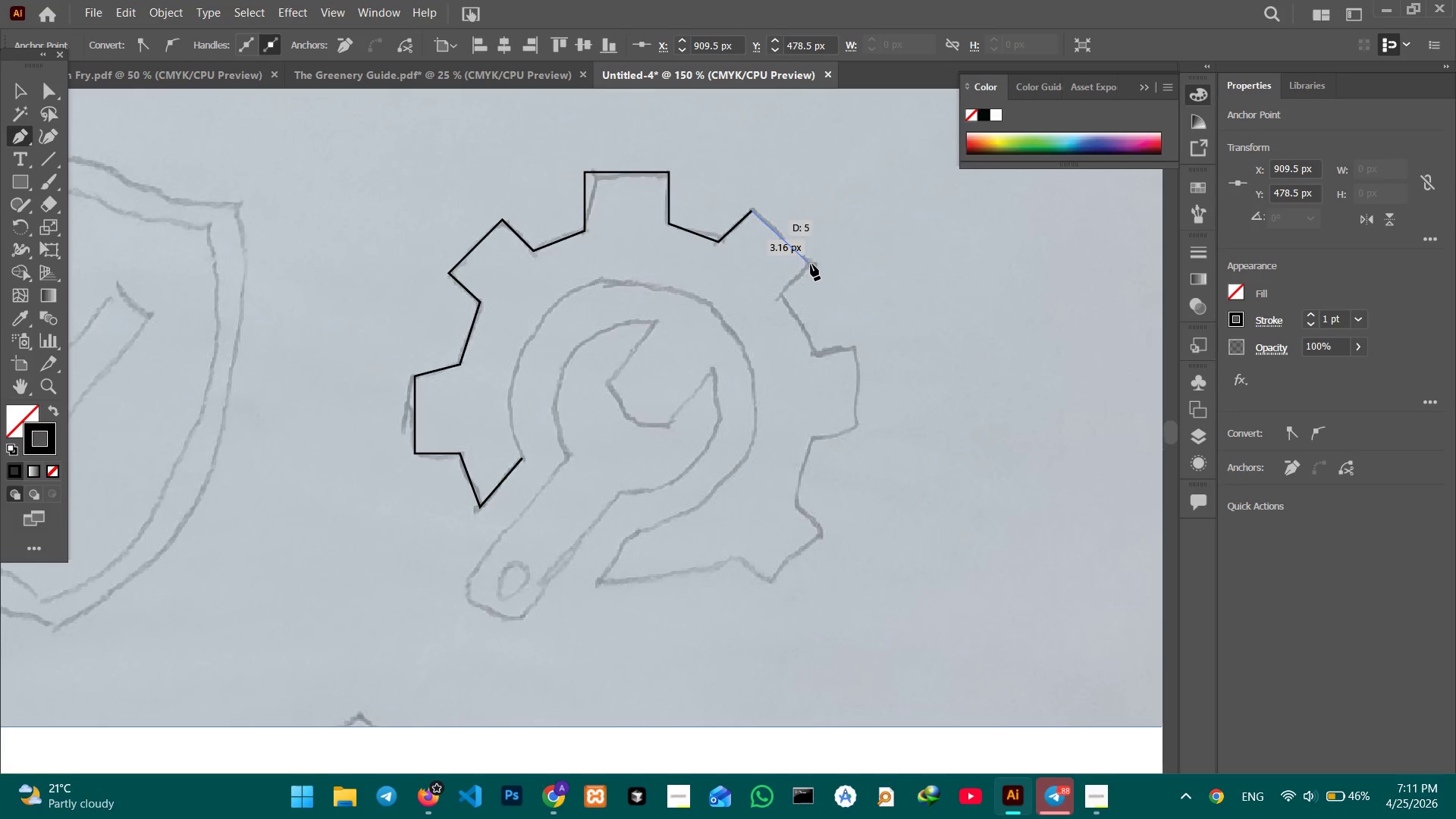 
left_click([811, 265])
 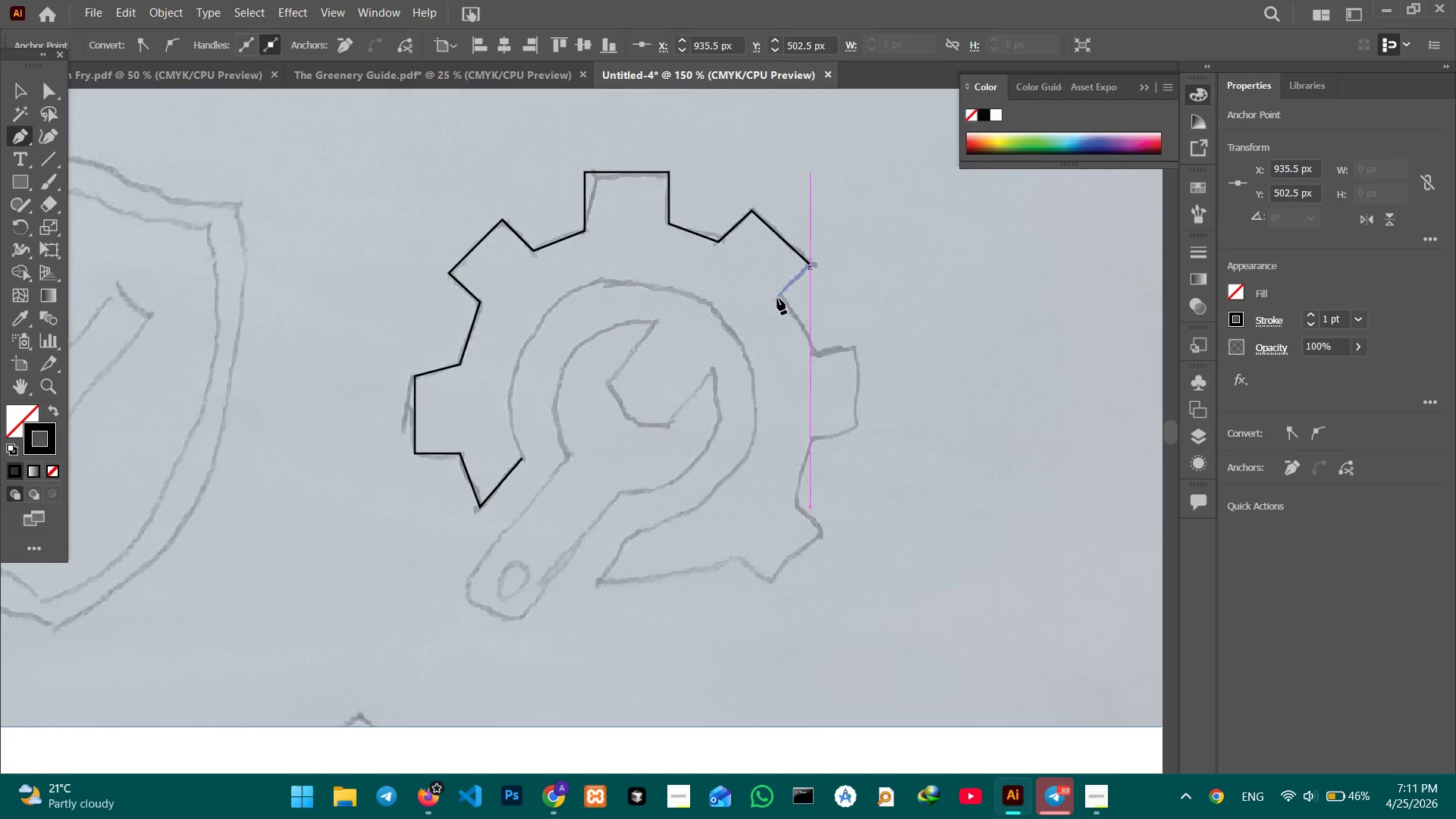 
left_click([777, 299])
 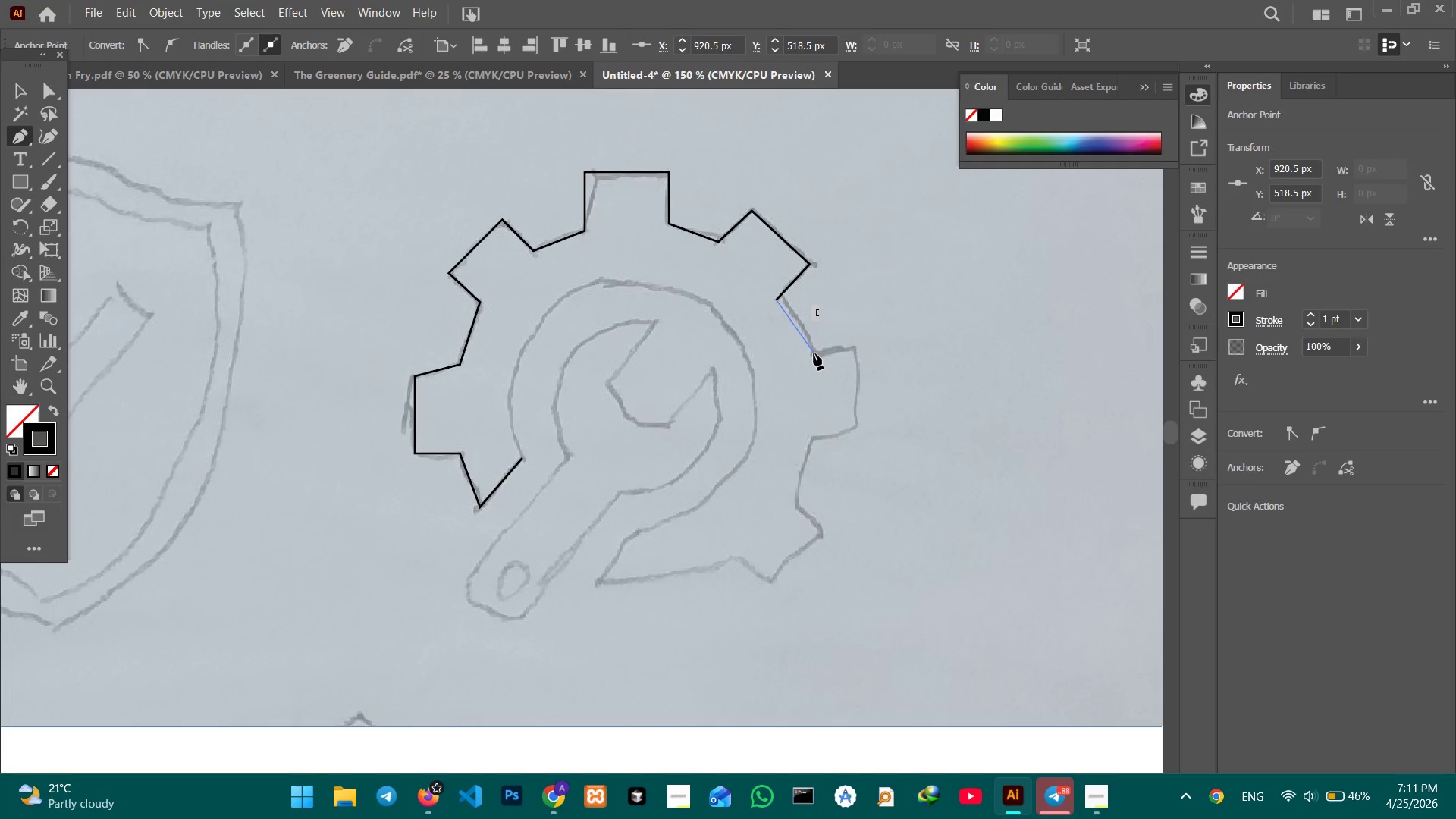 
left_click([814, 353])
 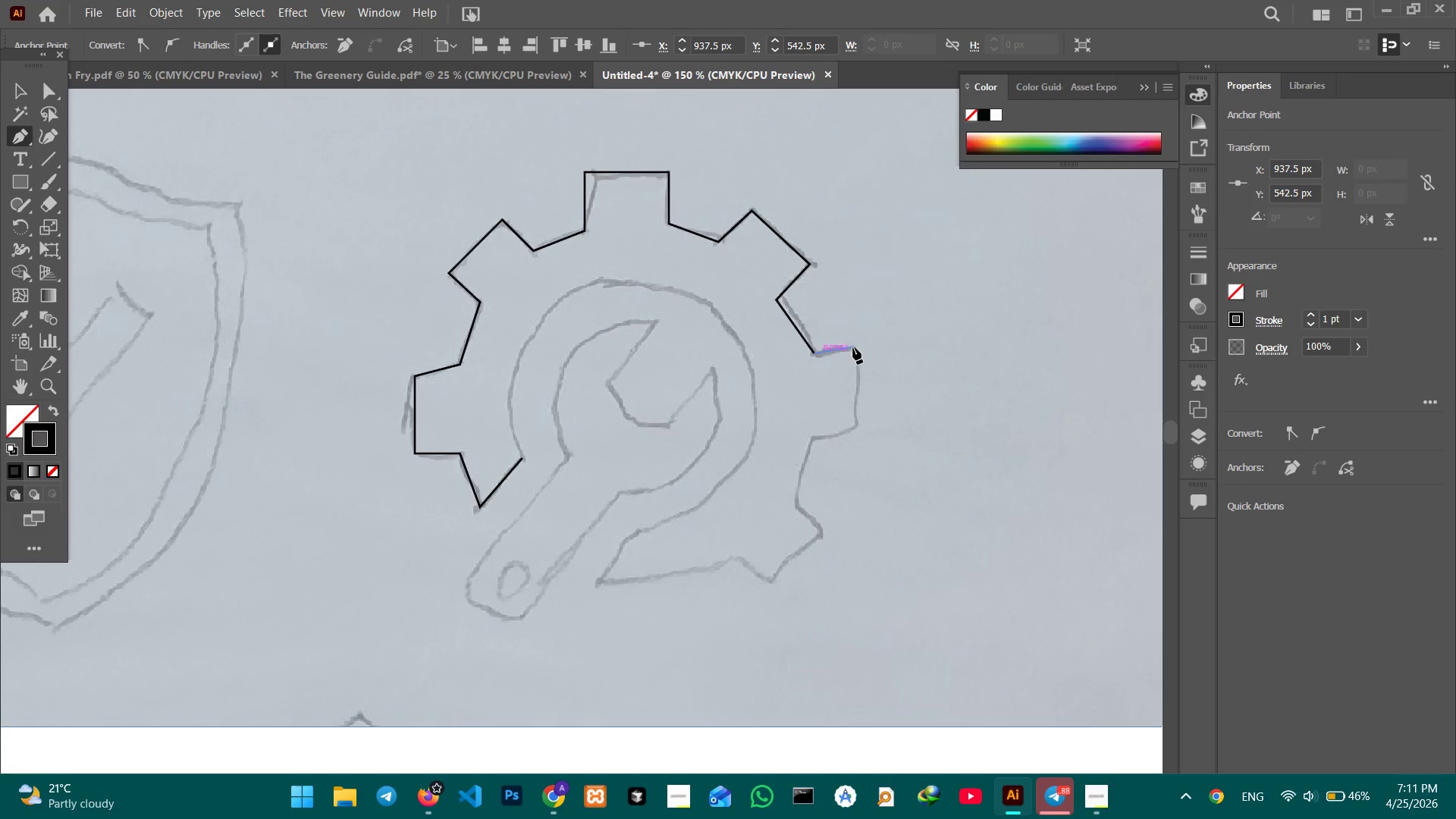 
left_click([853, 347])
 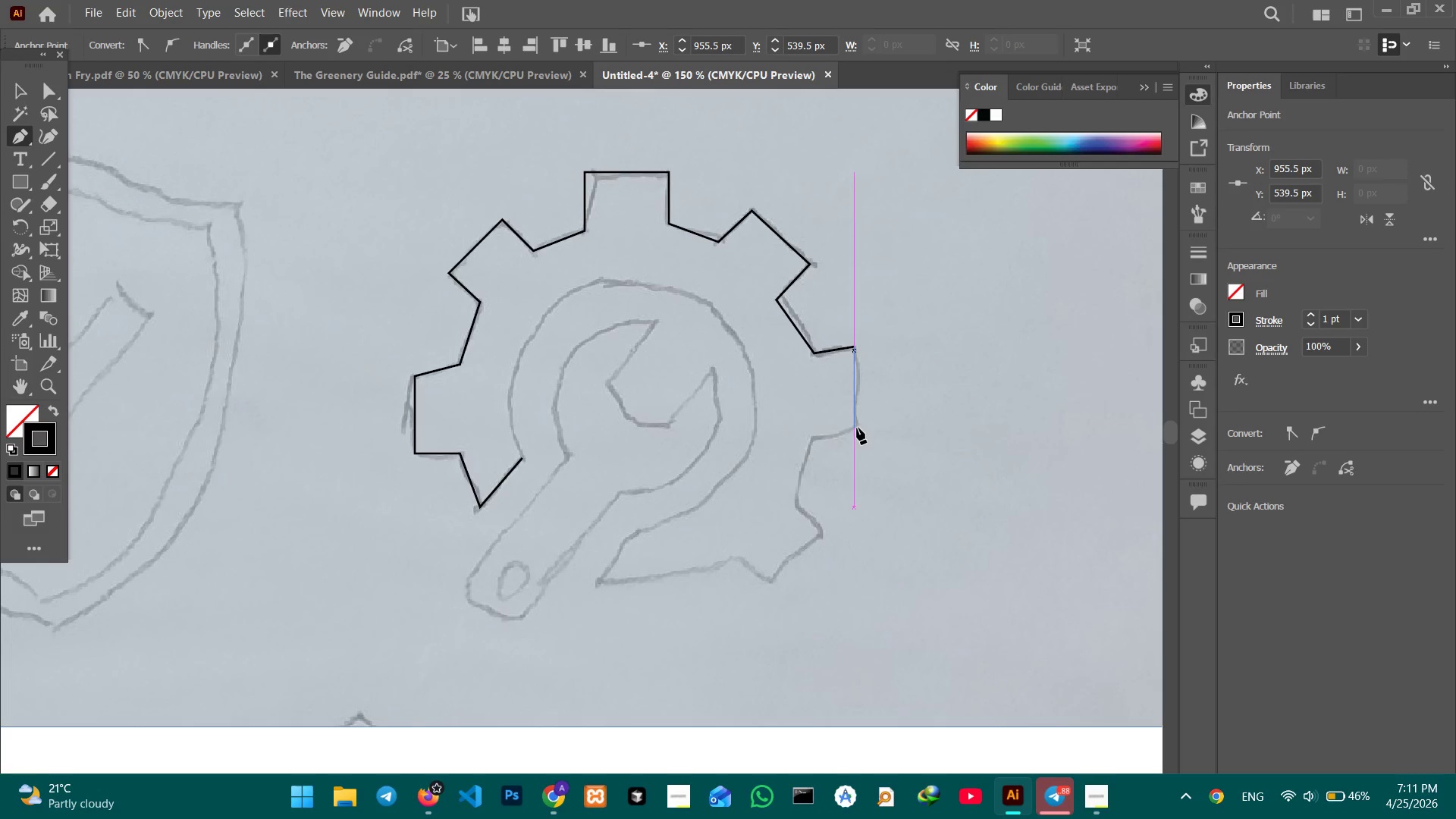 
left_click([857, 428])
 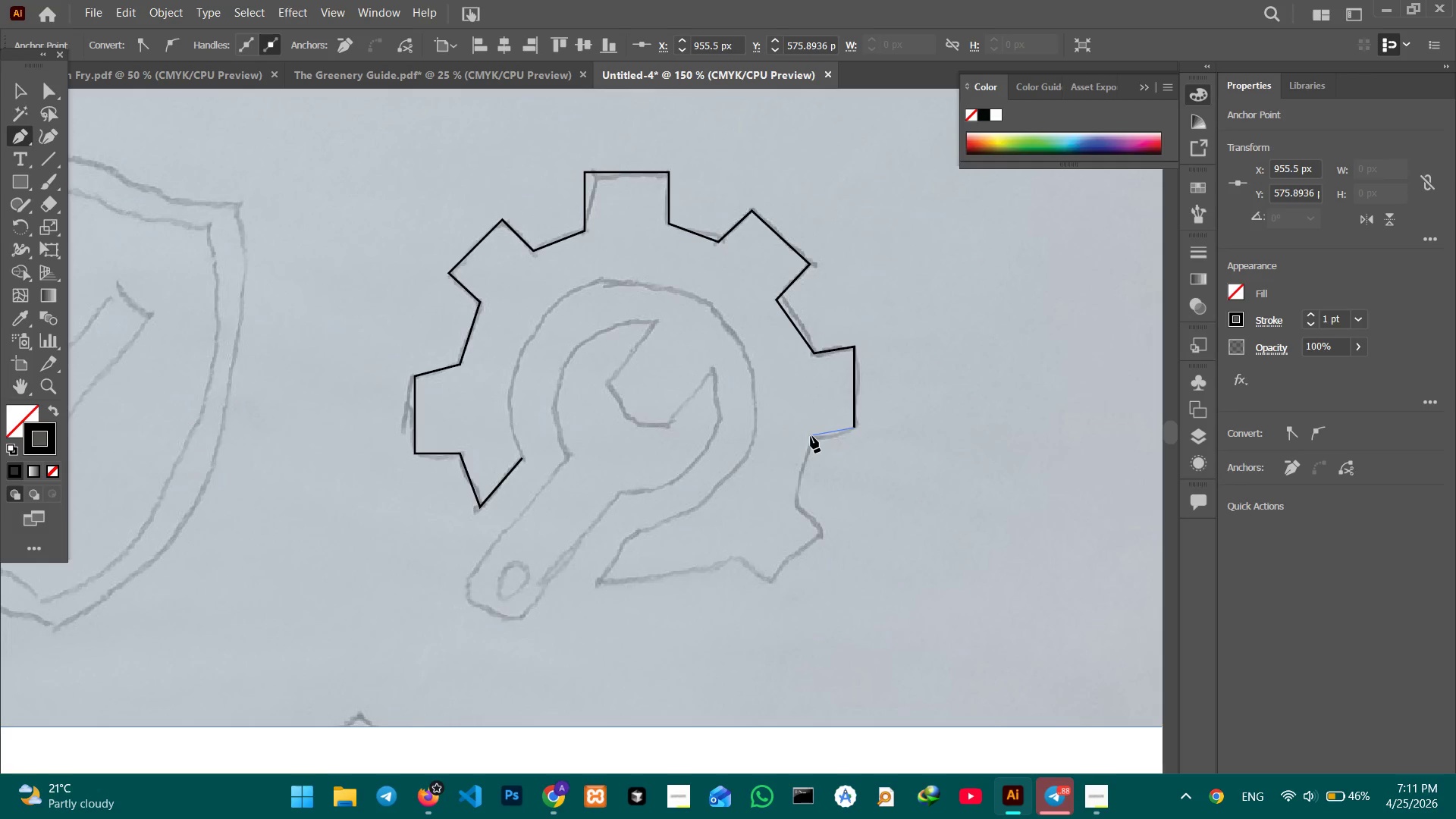 
left_click([811, 438])
 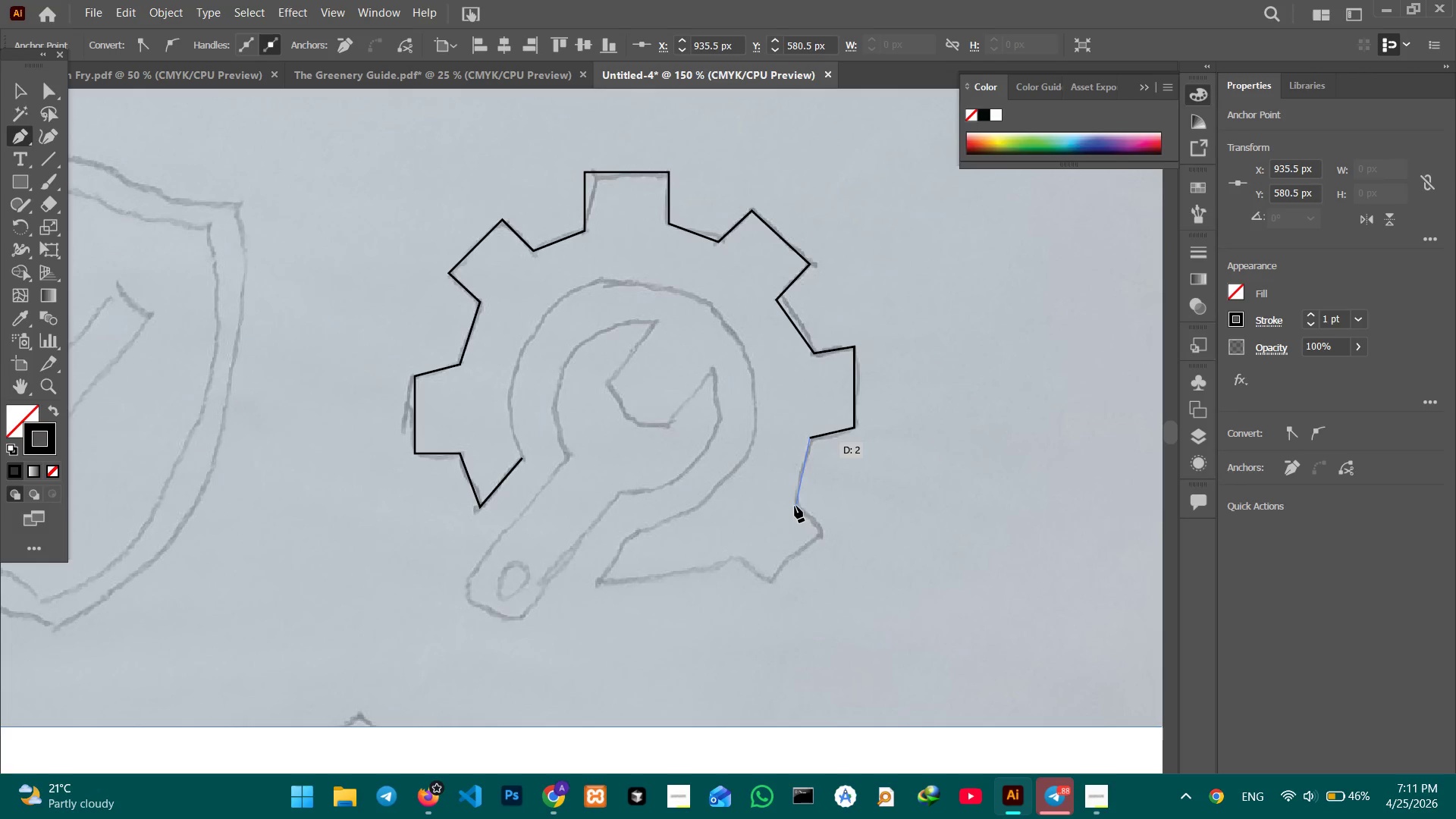 
left_click([795, 504])
 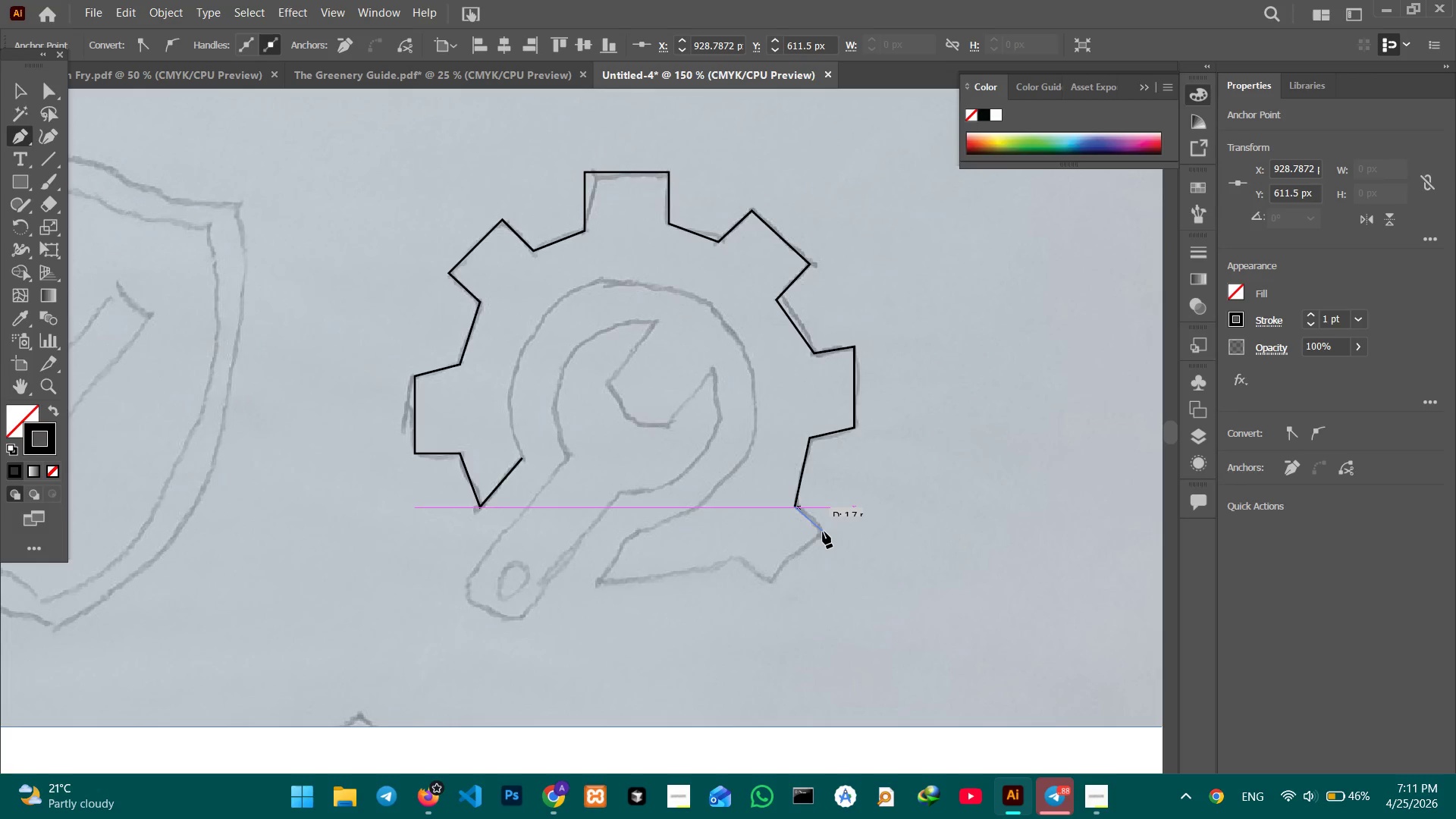 
left_click([823, 532])
 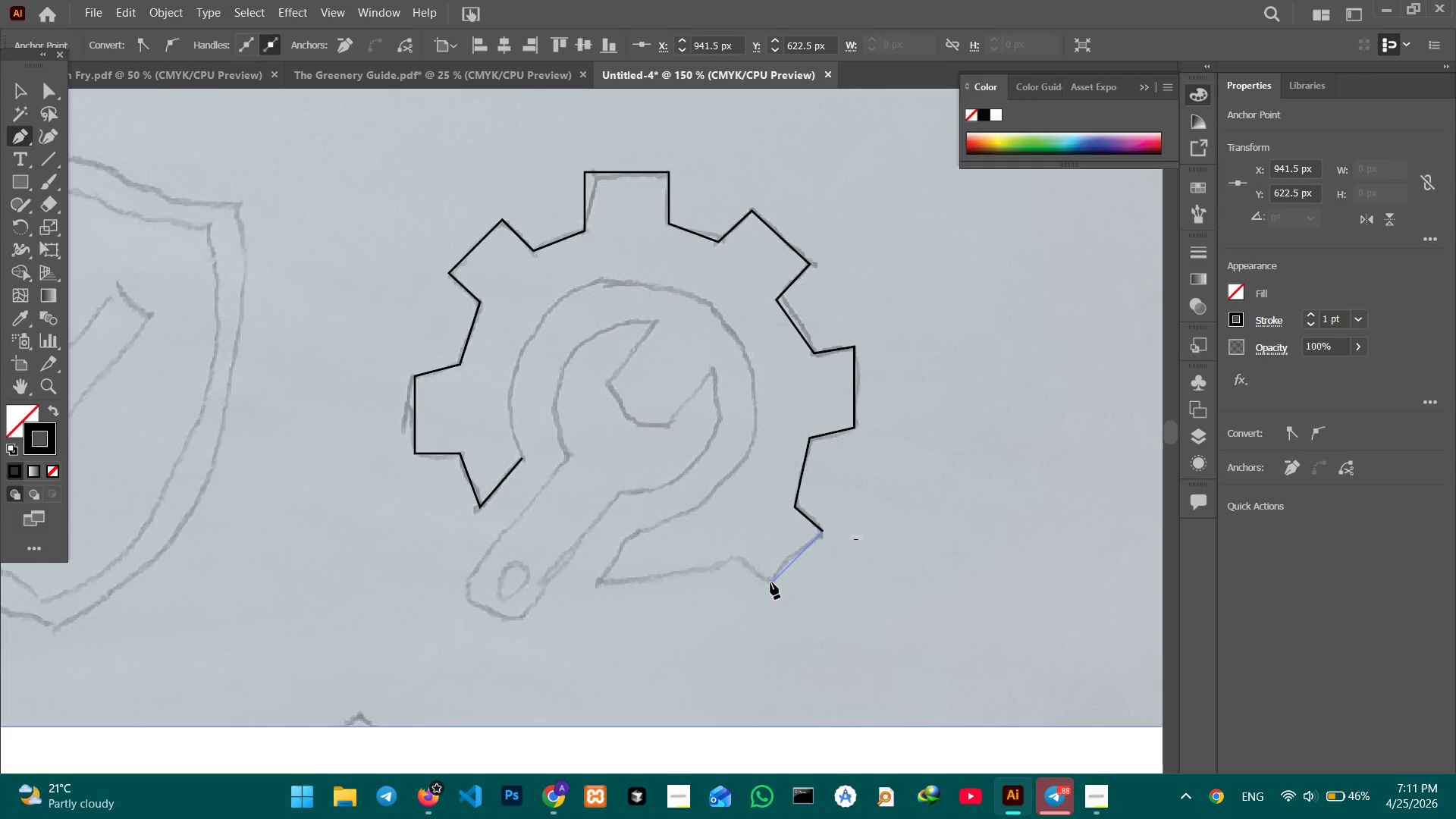 
left_click([770, 585])
 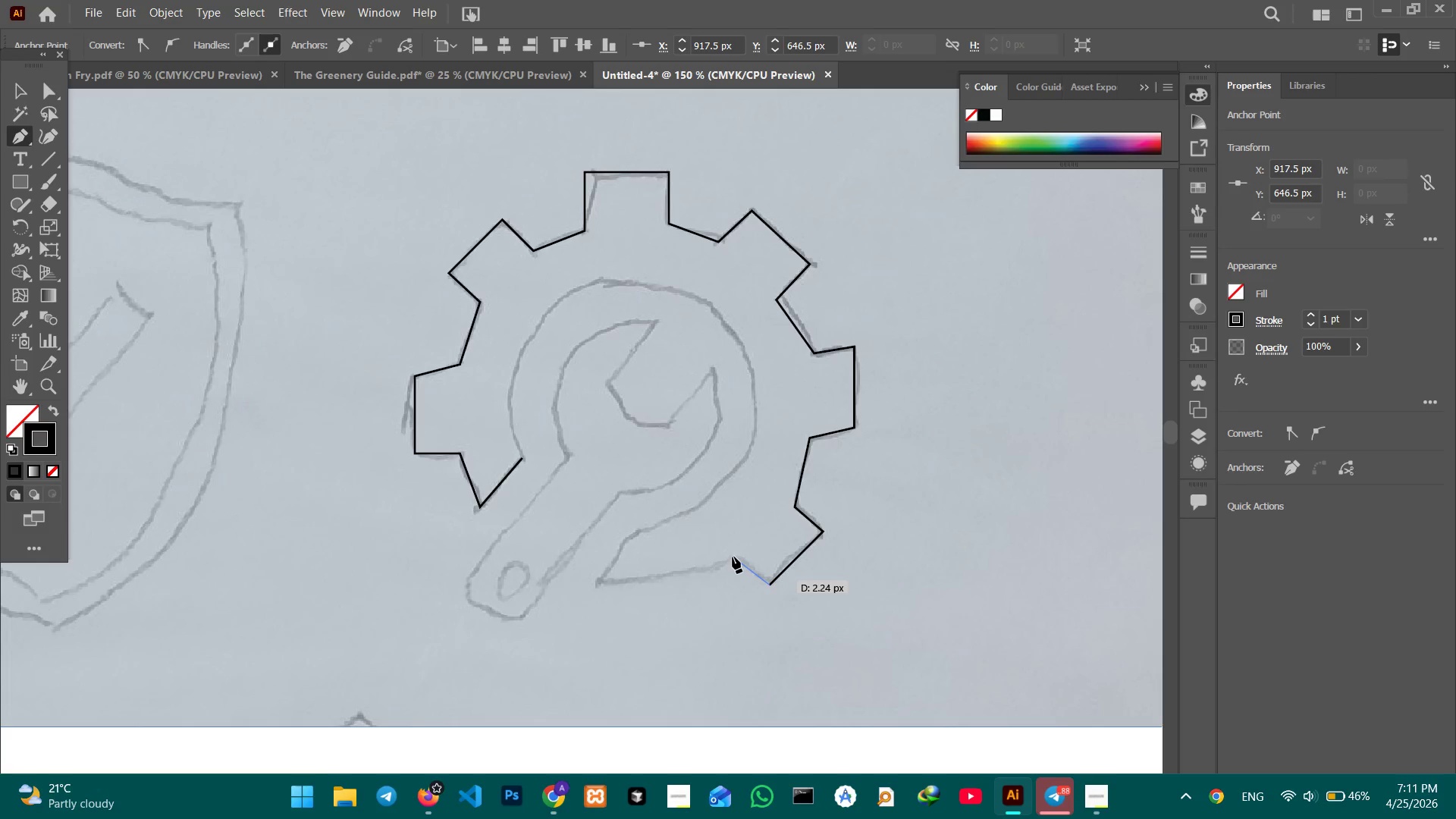 
left_click([733, 557])
 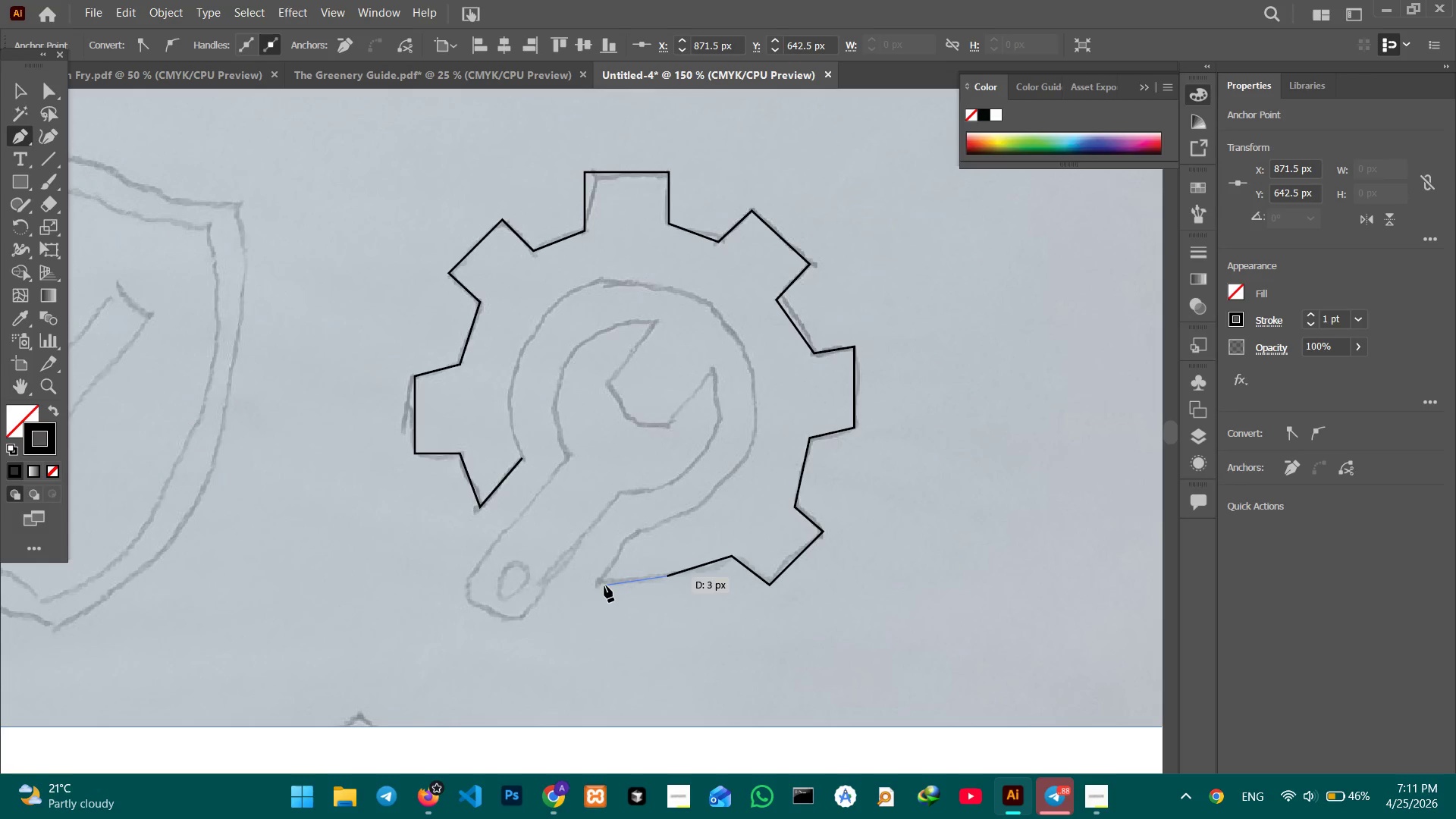 
left_click([597, 584])
 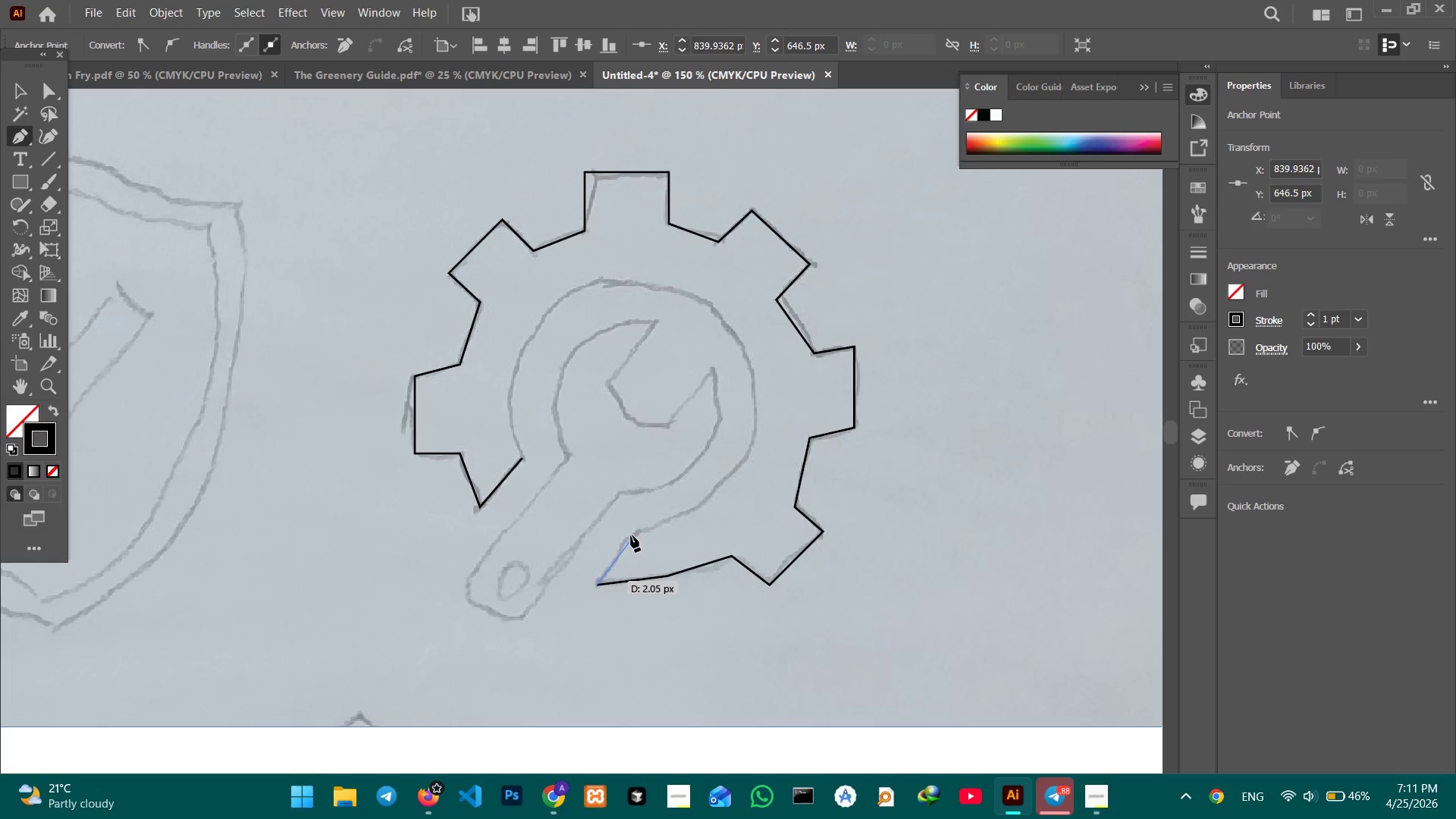 
left_click([629, 536])
 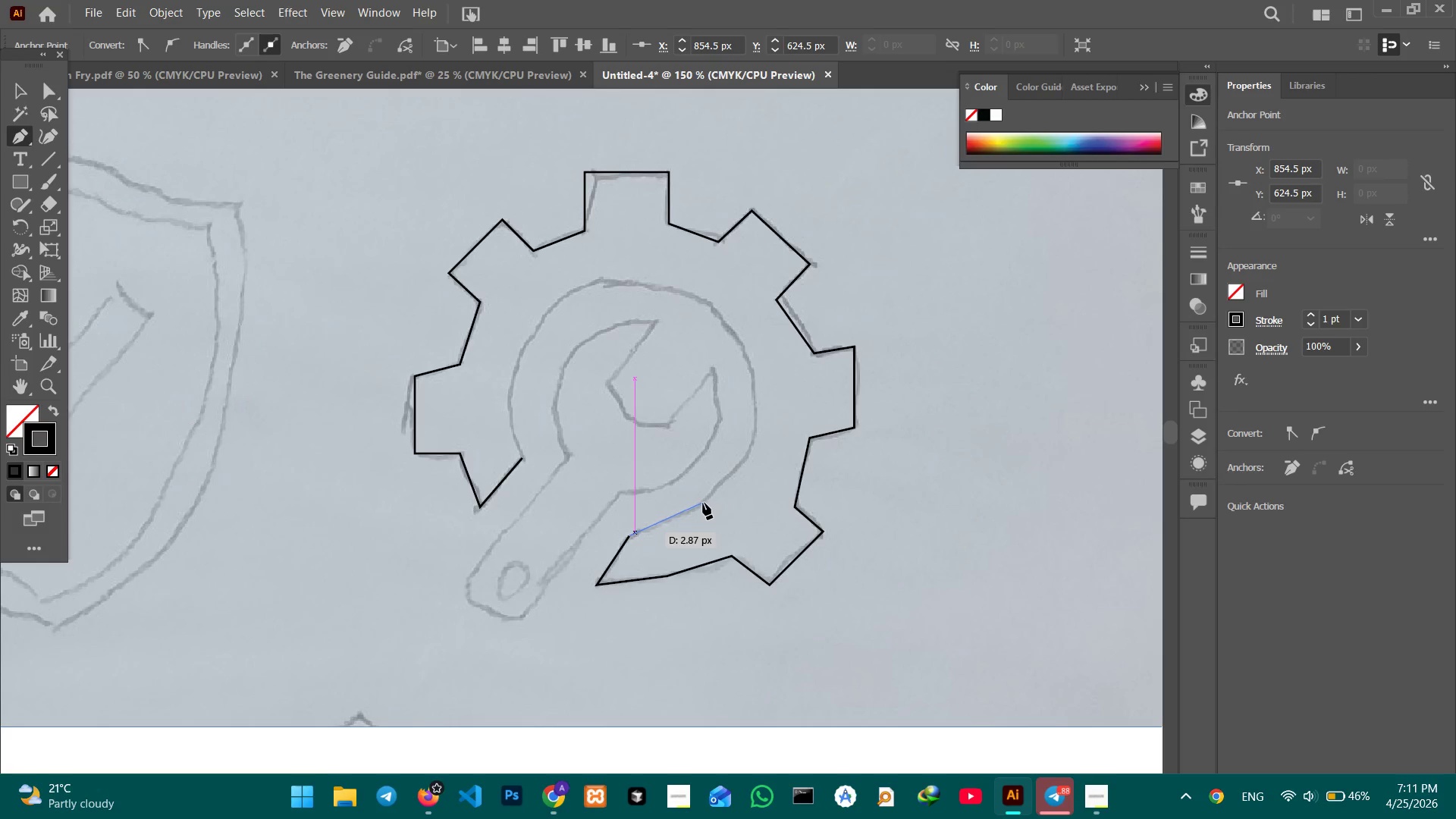 
left_click([702, 503])
 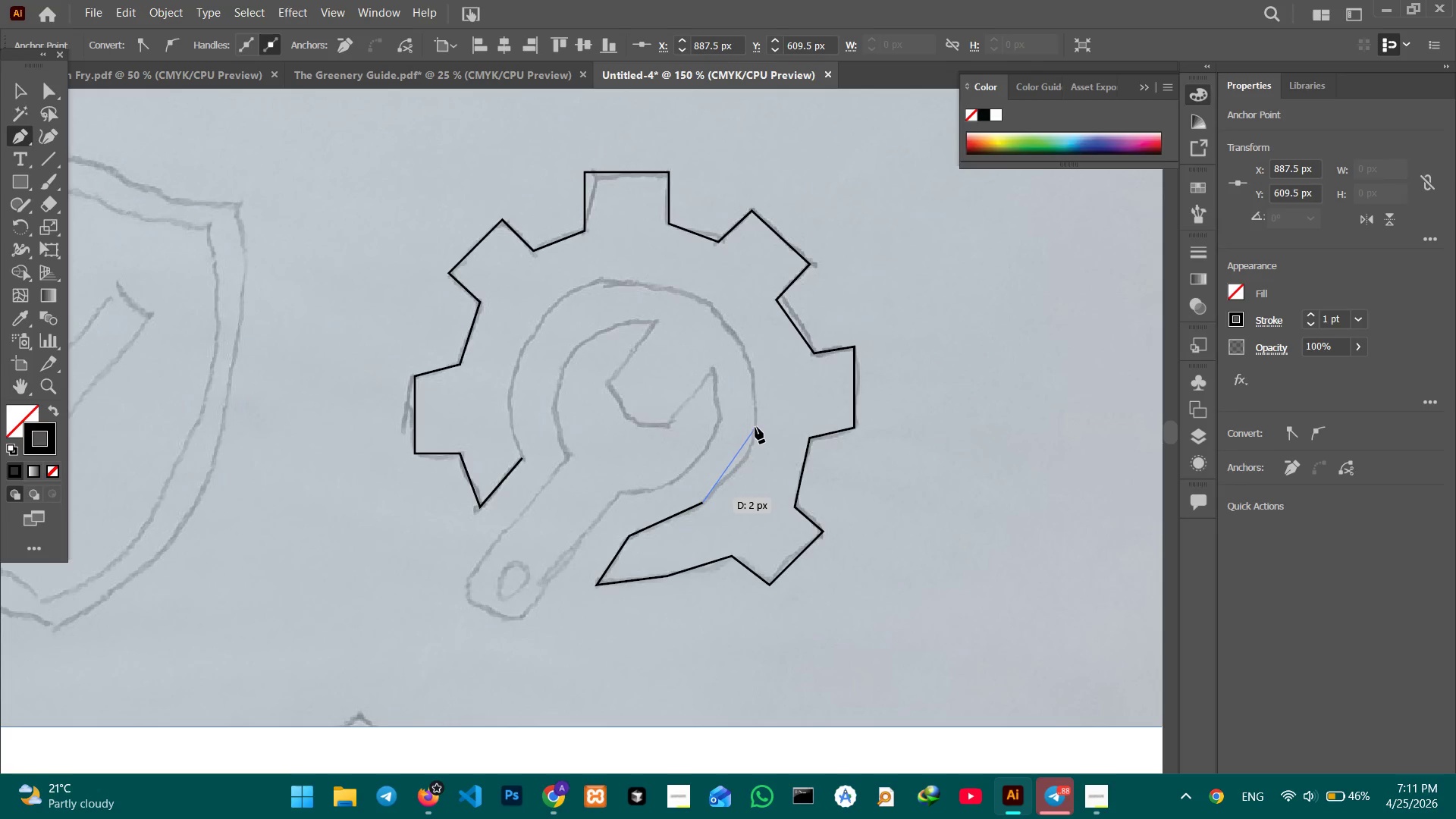 
left_click([755, 427])
 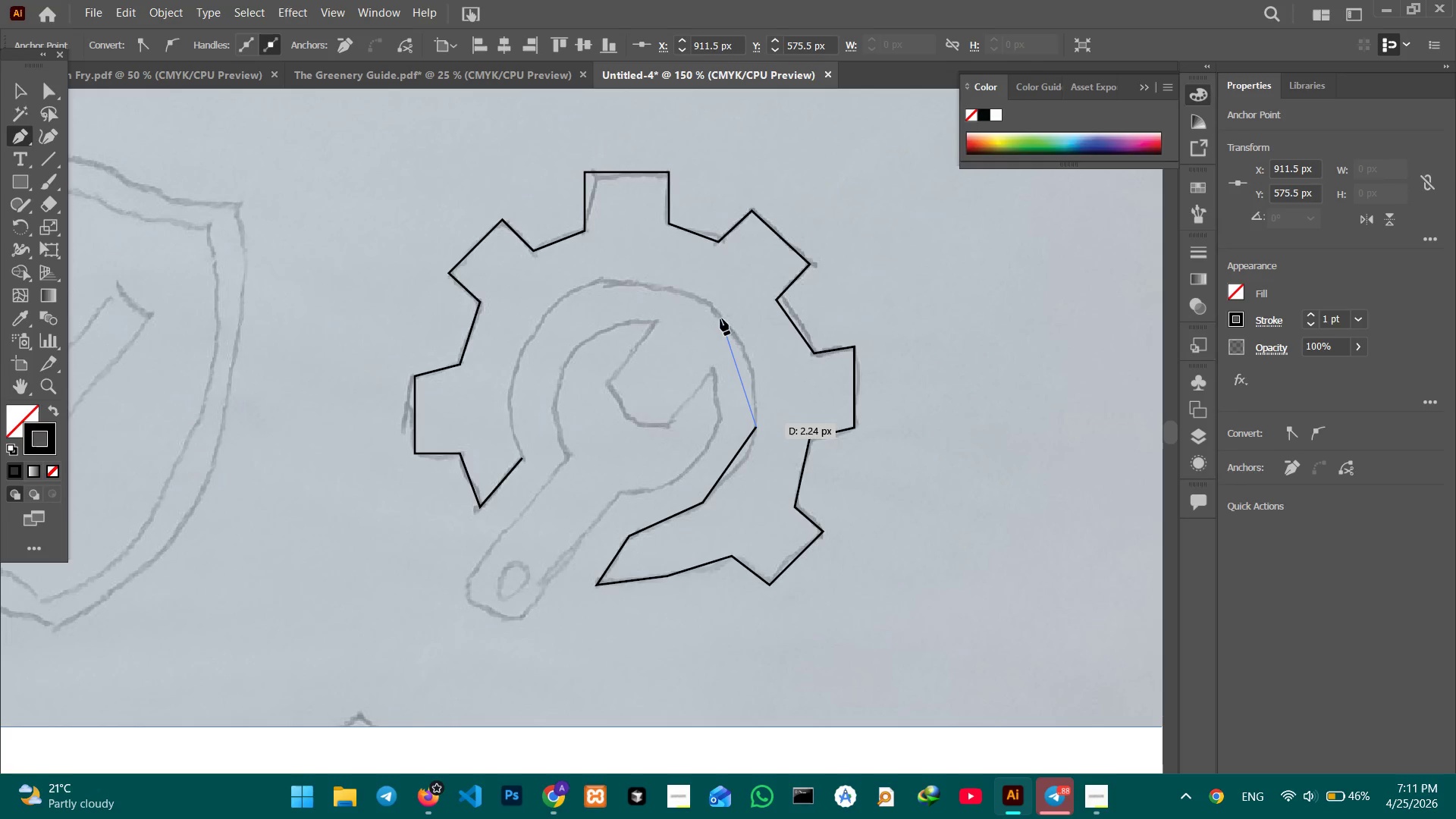 
left_click([722, 314])
 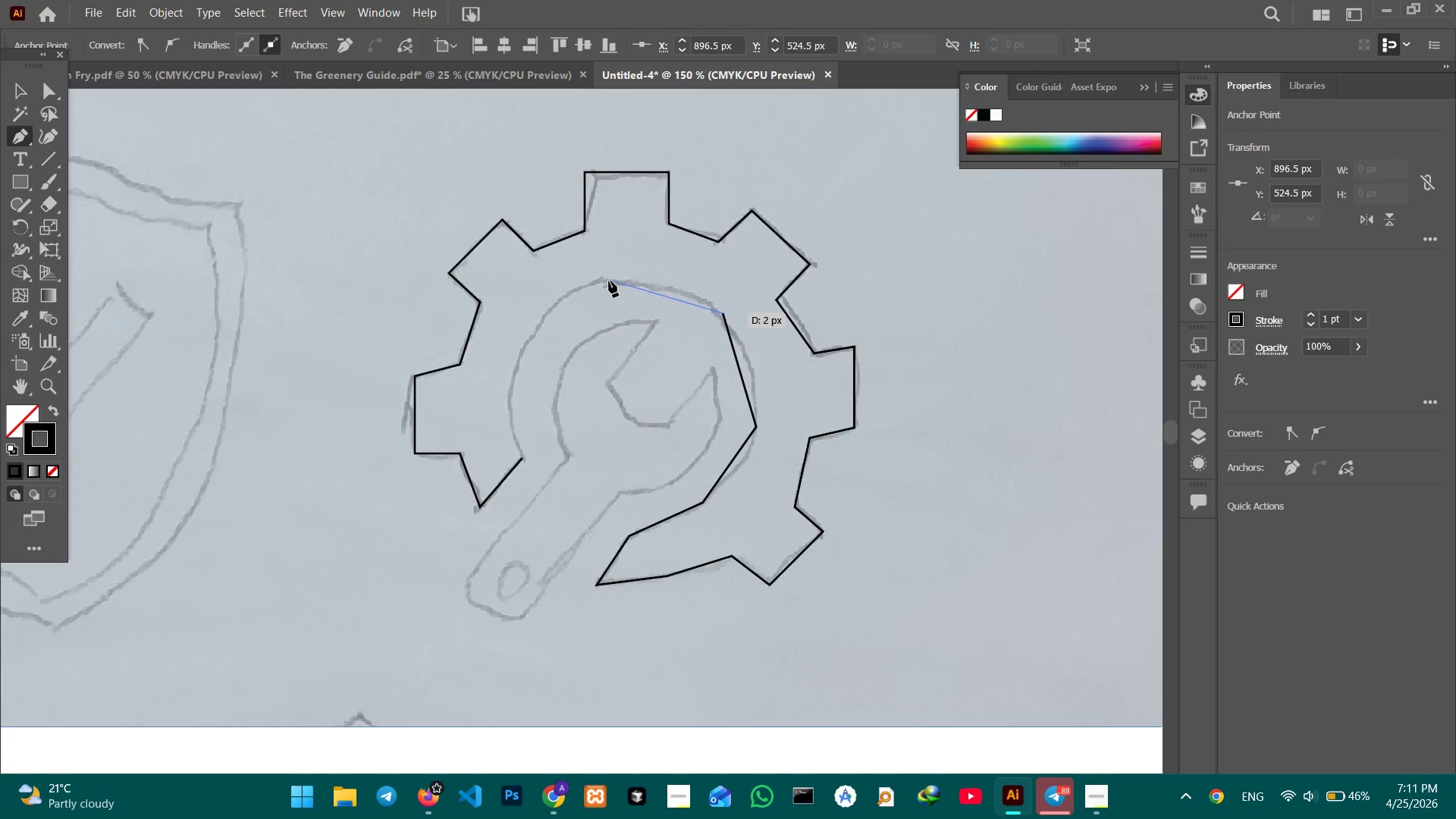 
left_click([609, 281])
 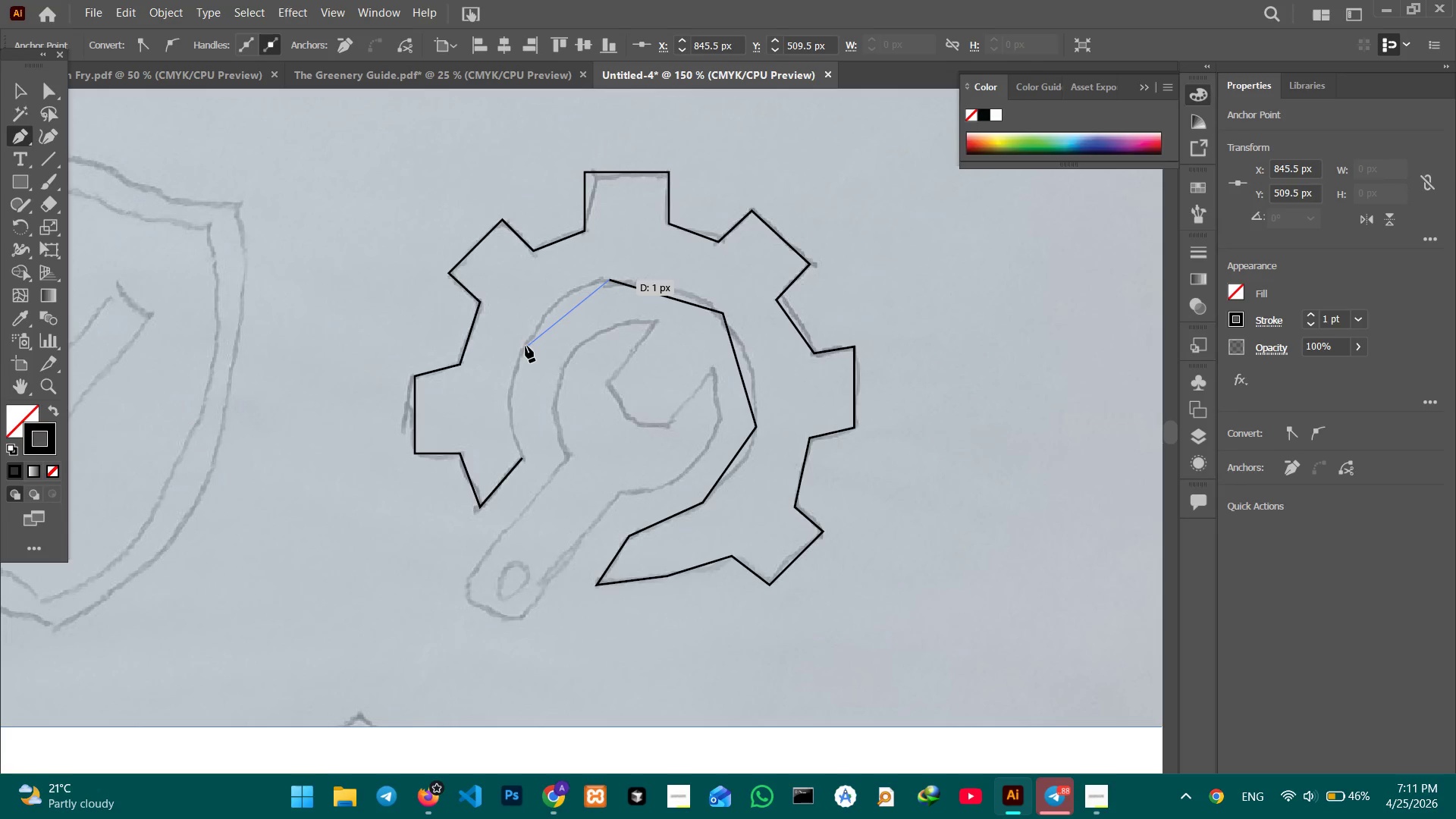 
left_click([526, 347])
 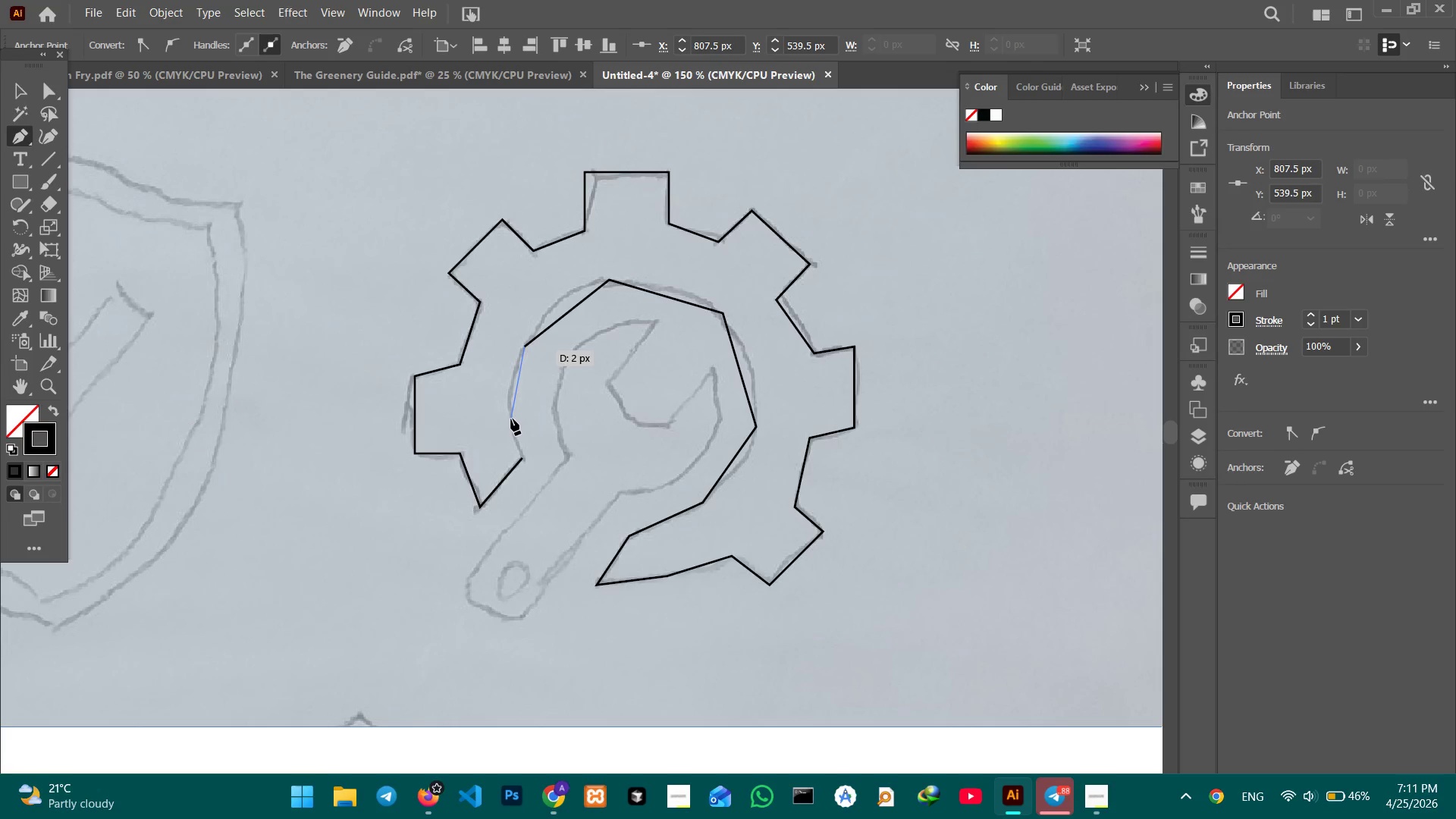 
left_click([510, 419])
 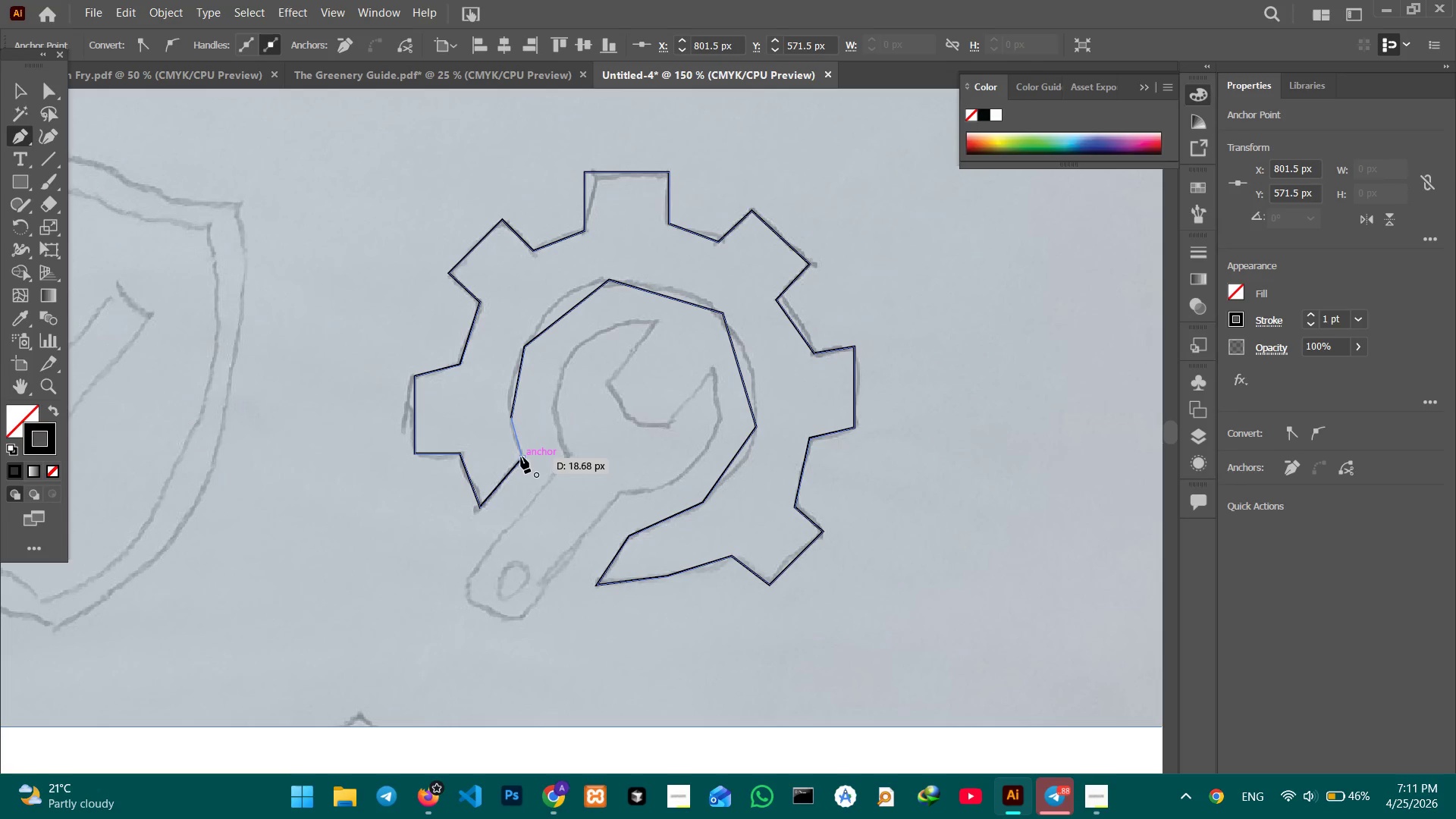 
left_click([521, 457])
 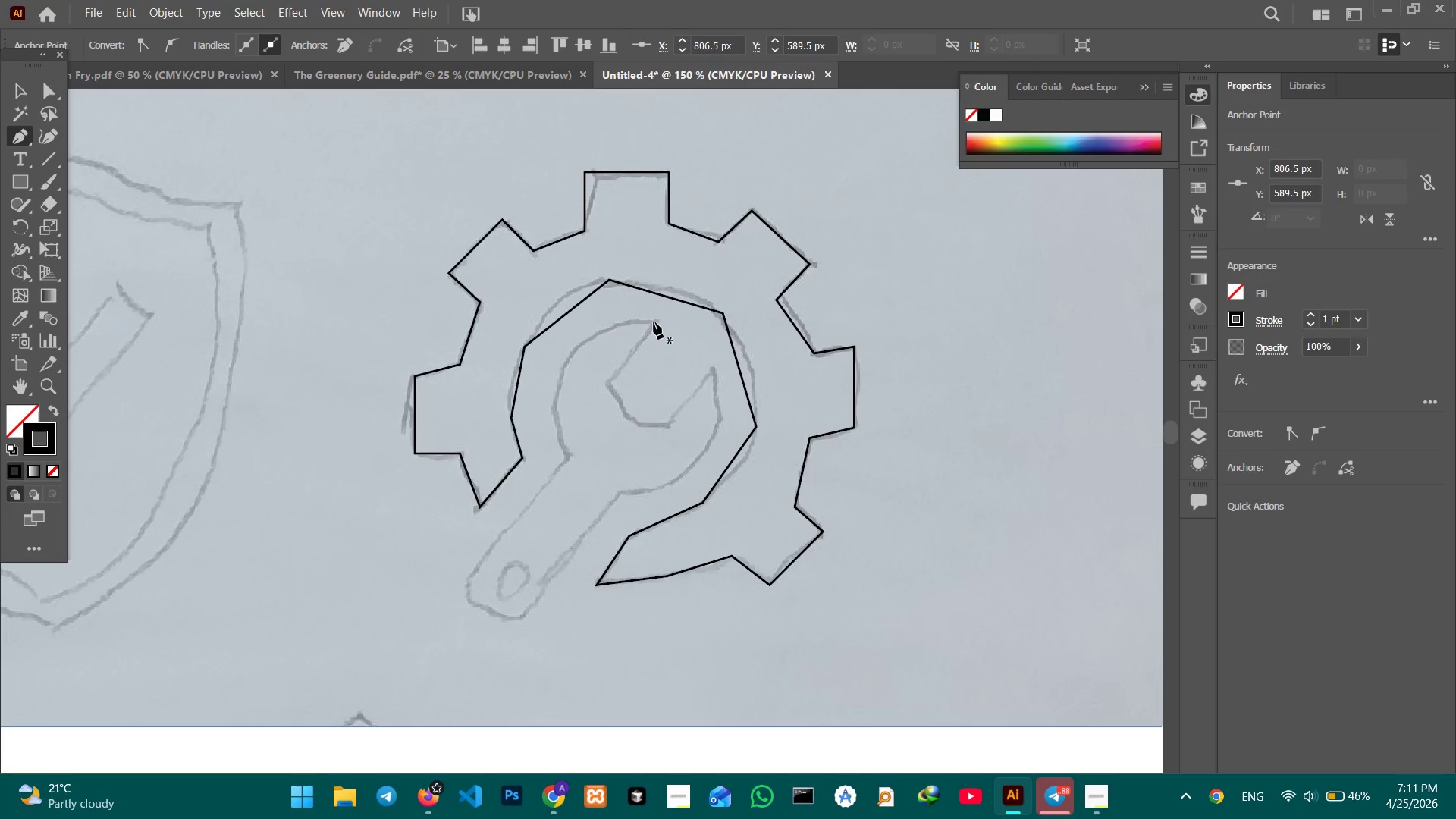 
left_click([654, 320])
 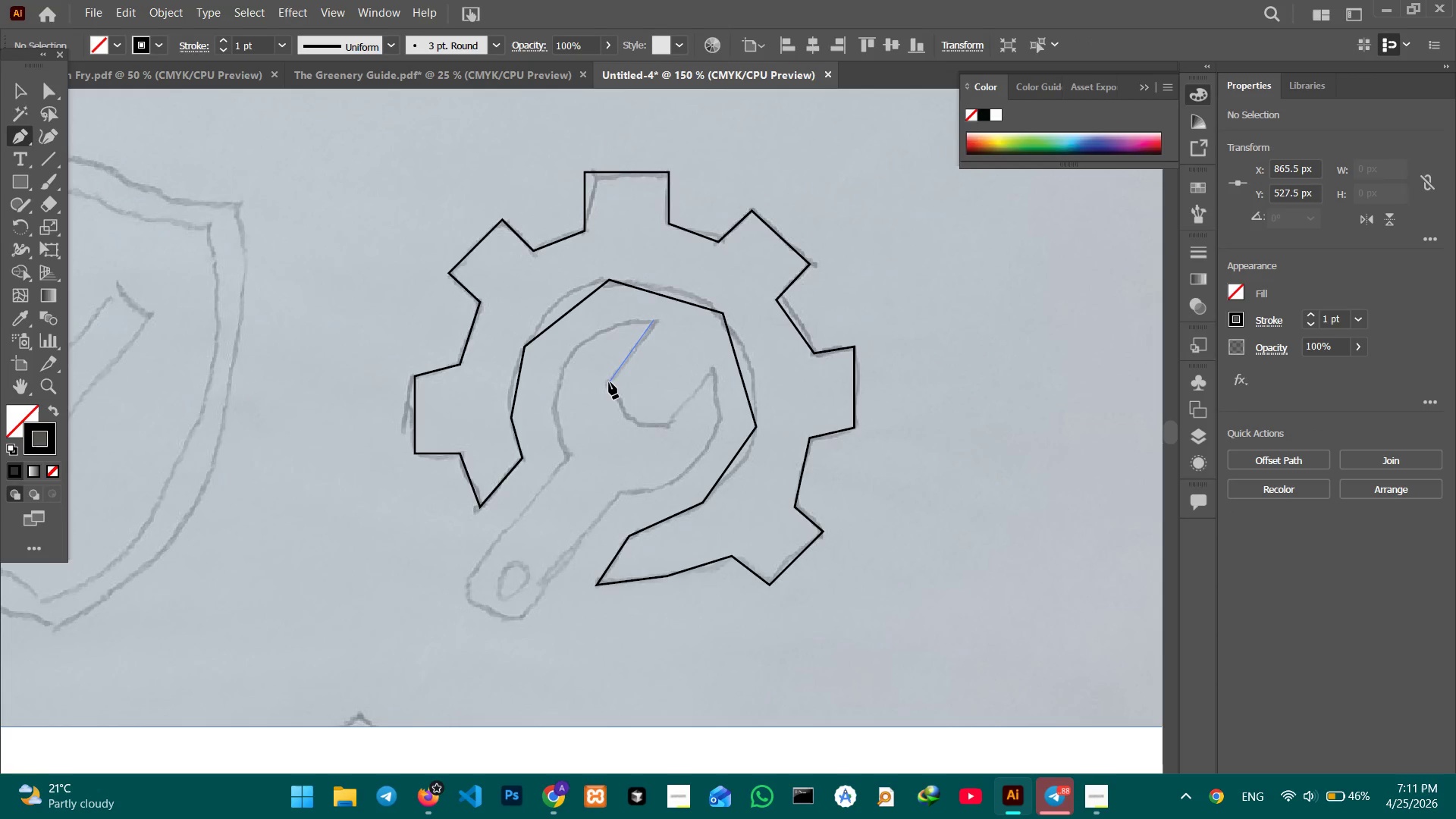 
left_click([609, 382])
 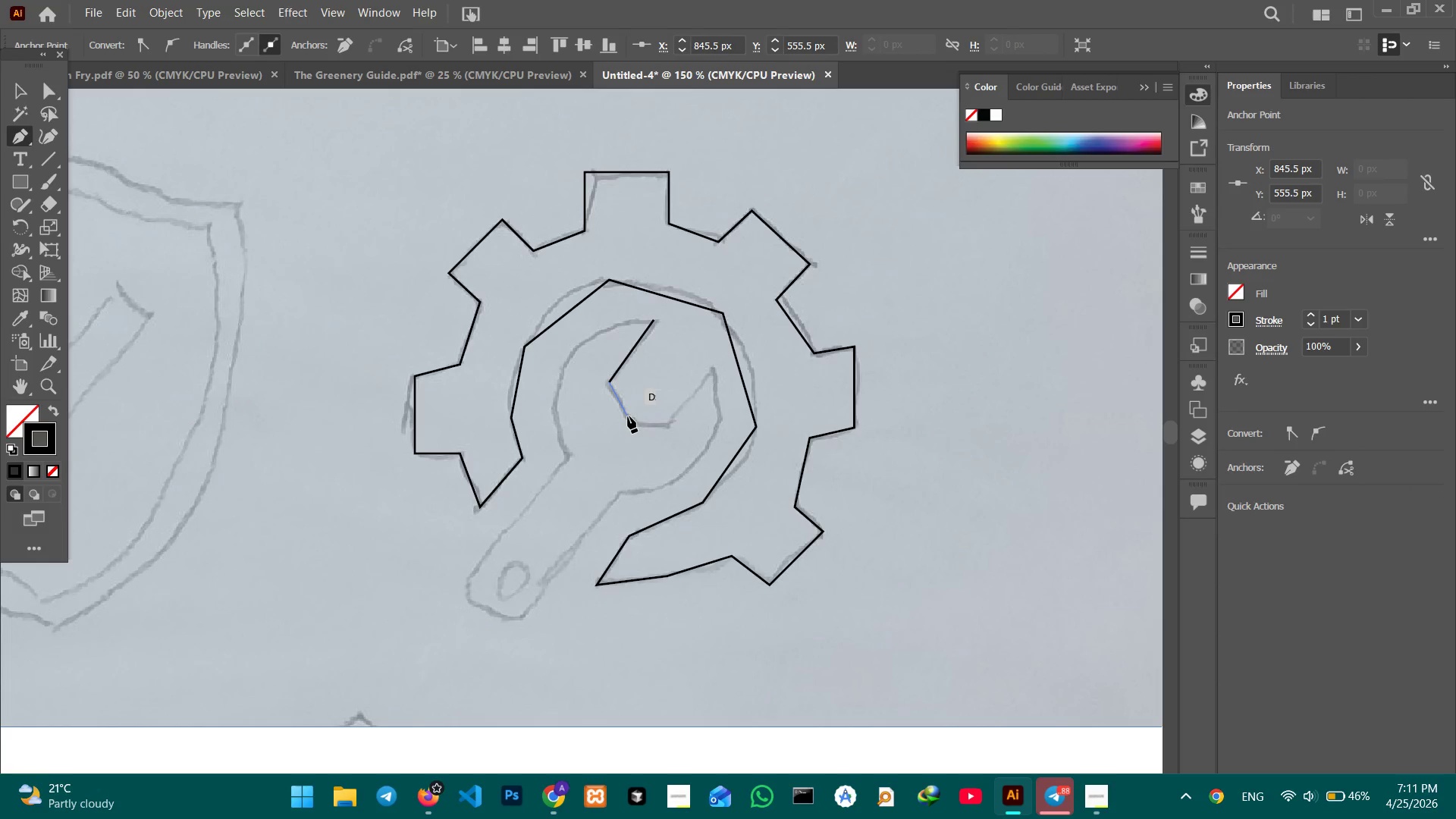 
left_click([628, 417])
 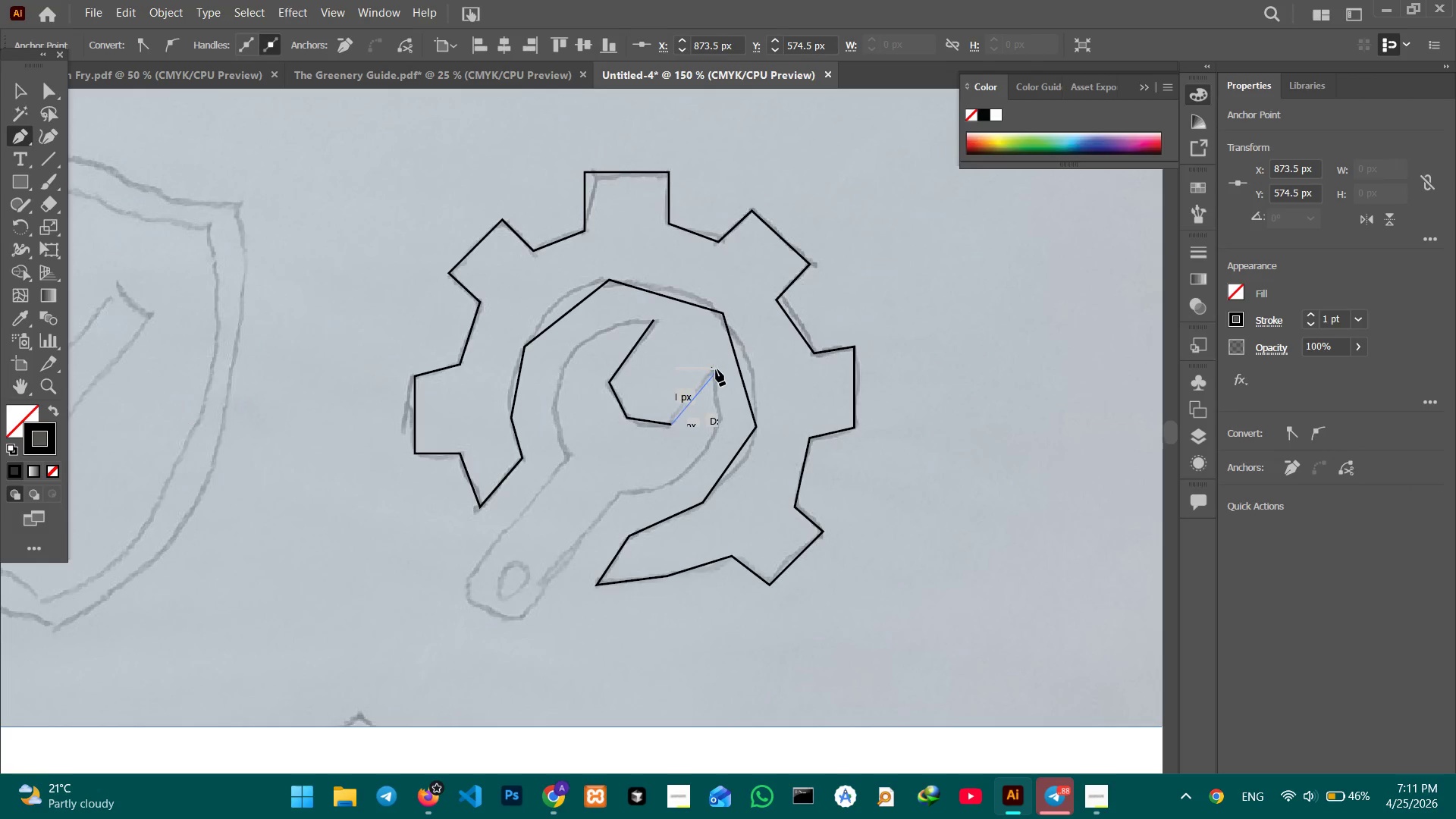 
left_click([713, 369])